 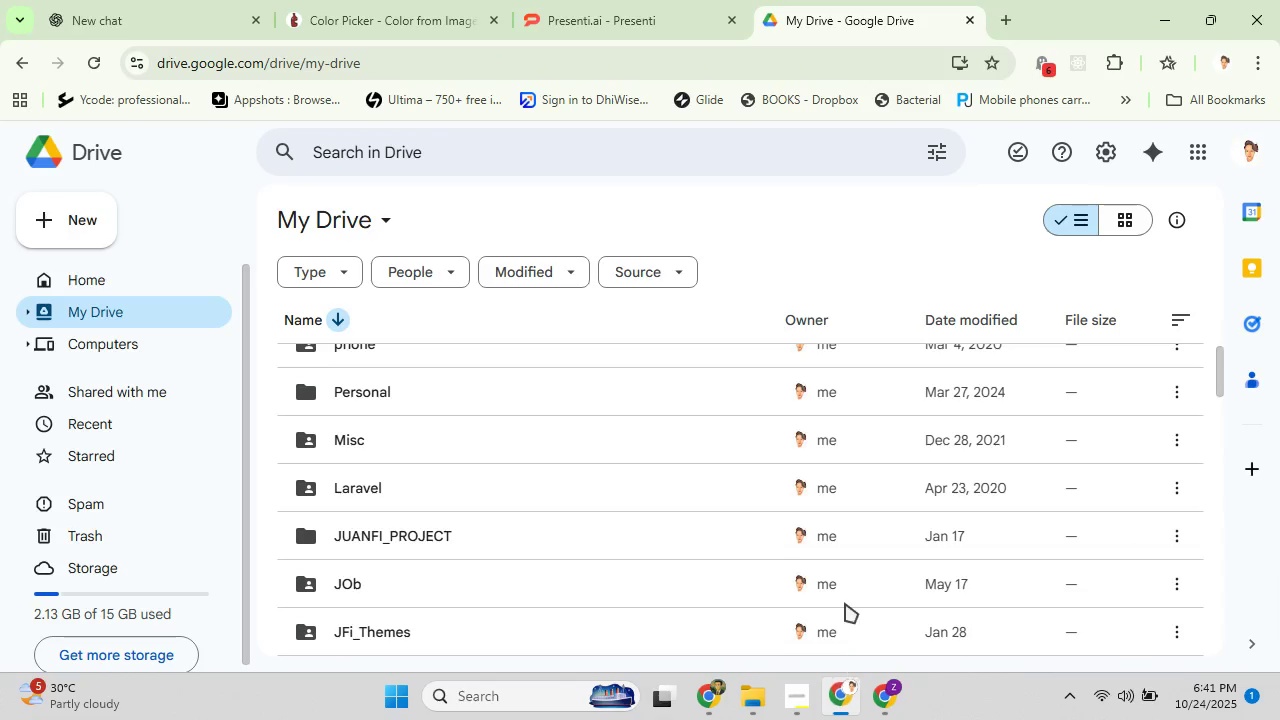 
left_click([859, 707])
 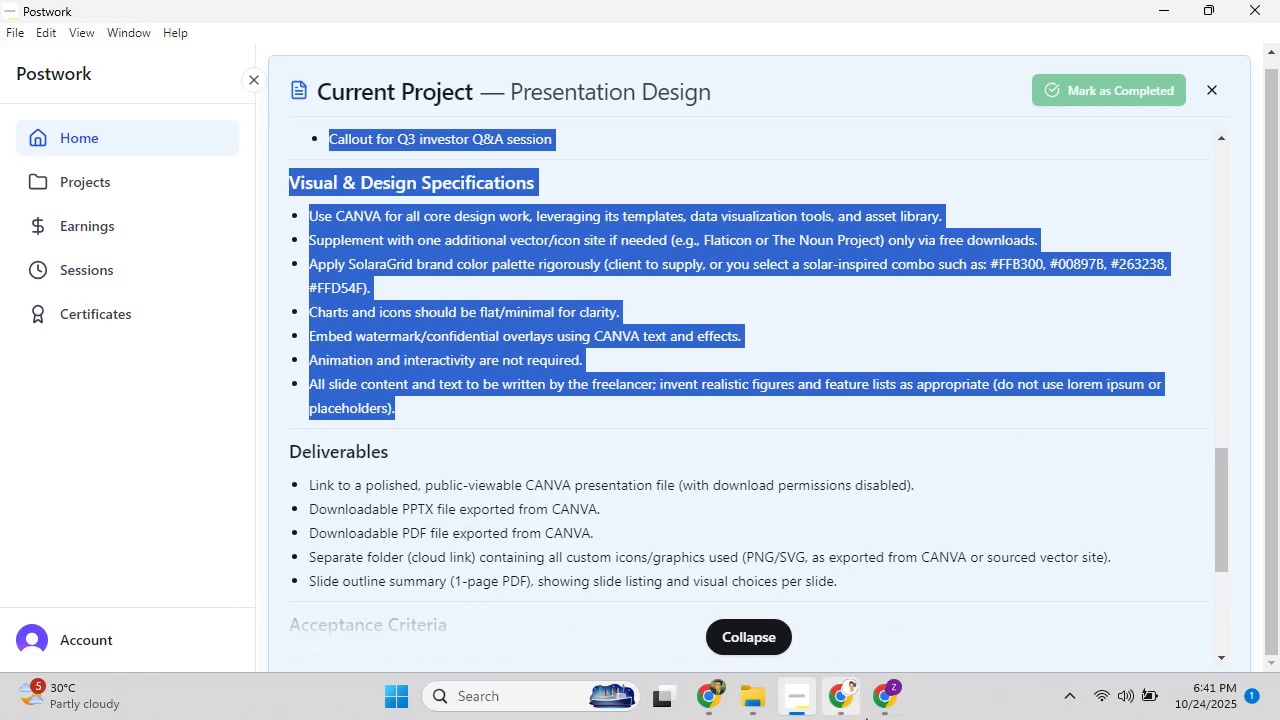 
left_click([883, 698])
 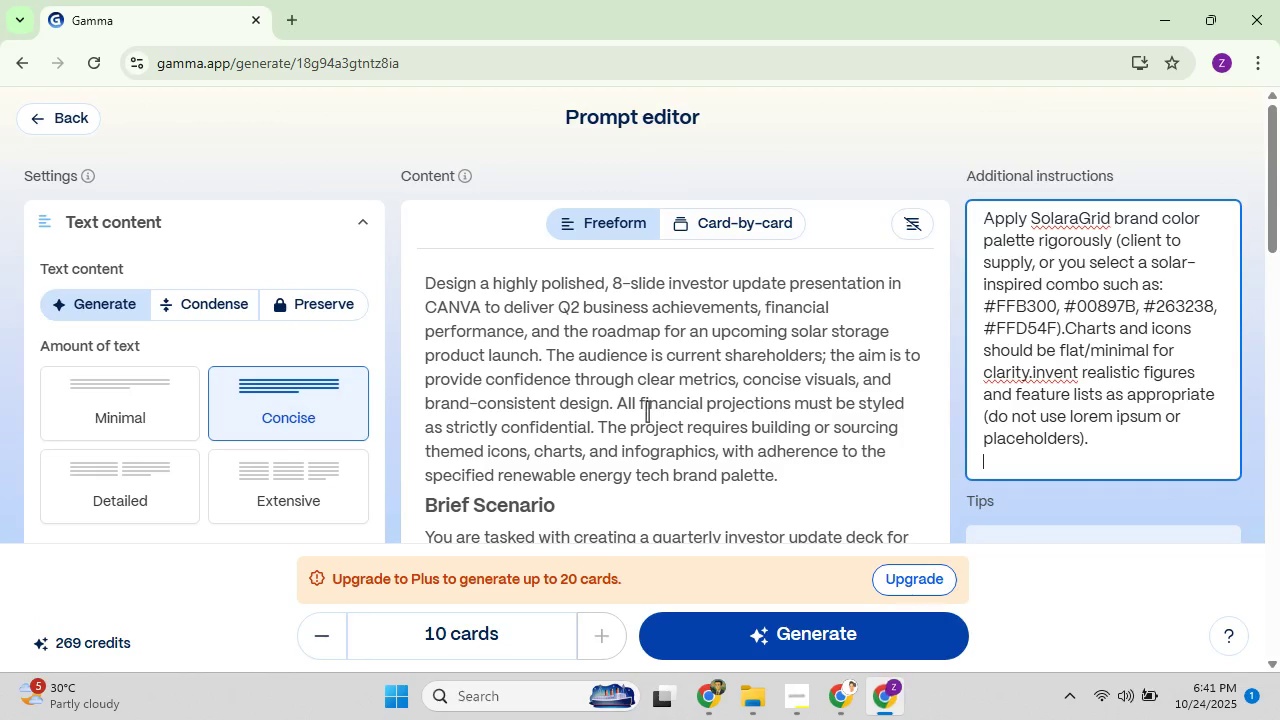 
scroll: coordinate [316, 385], scroll_direction: down, amount: 6.0
 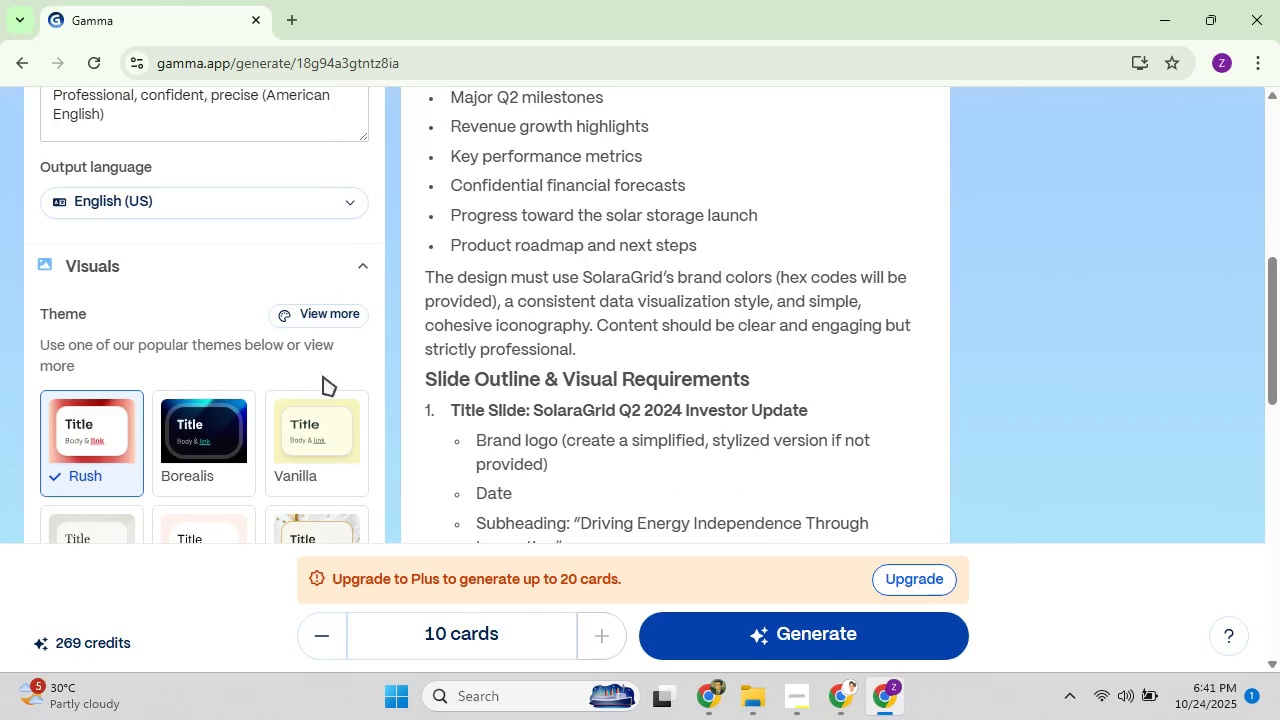 
left_click([328, 320])
 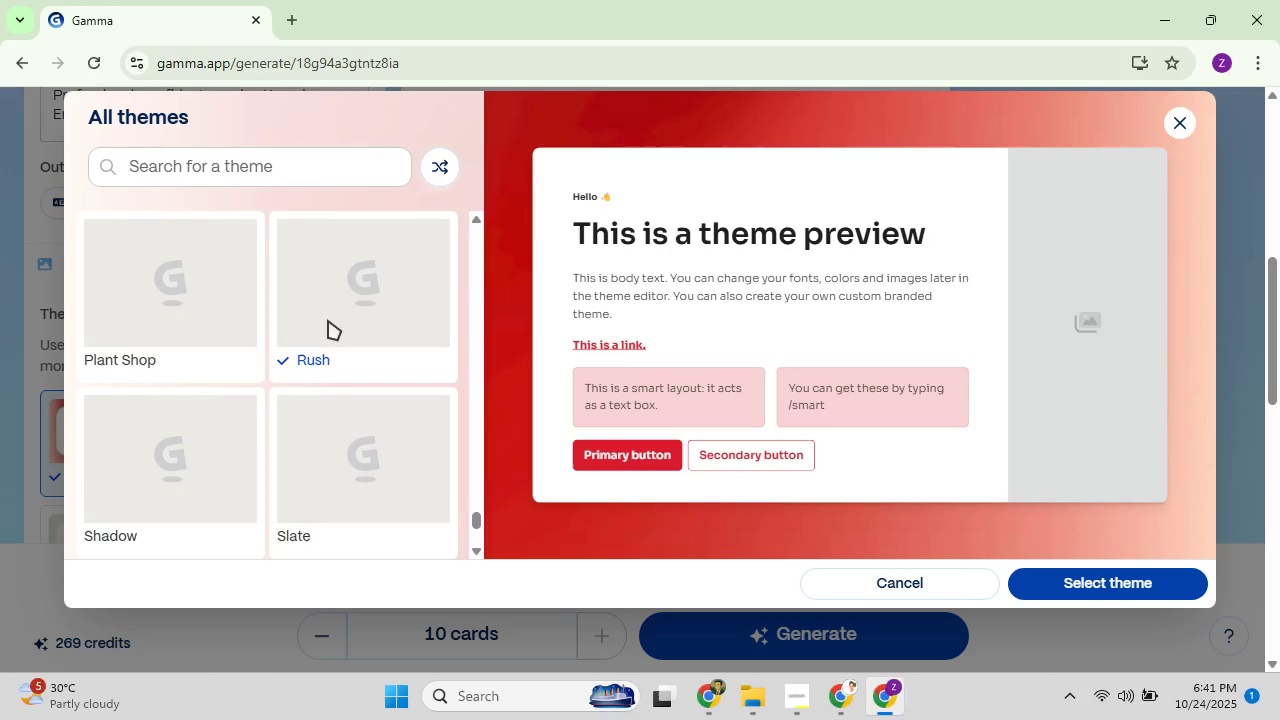 
wait(6.49)
 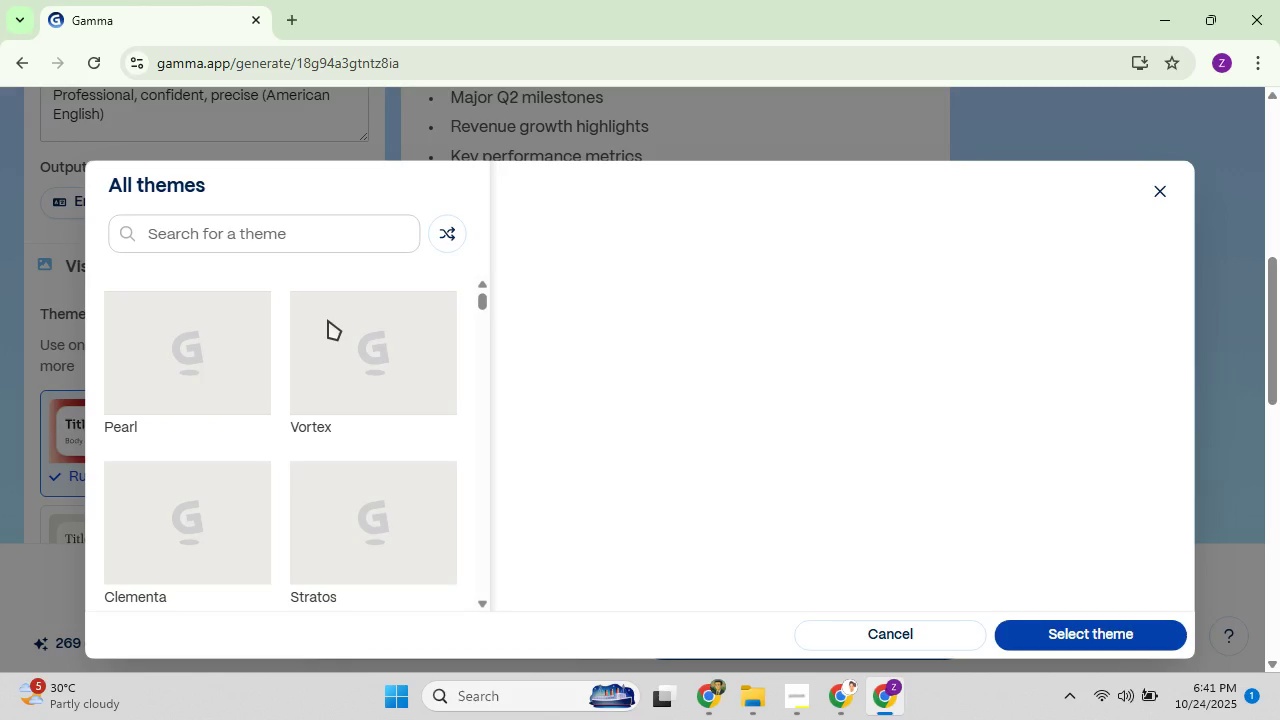 
scroll: coordinate [328, 330], scroll_direction: down, amount: 7.0
 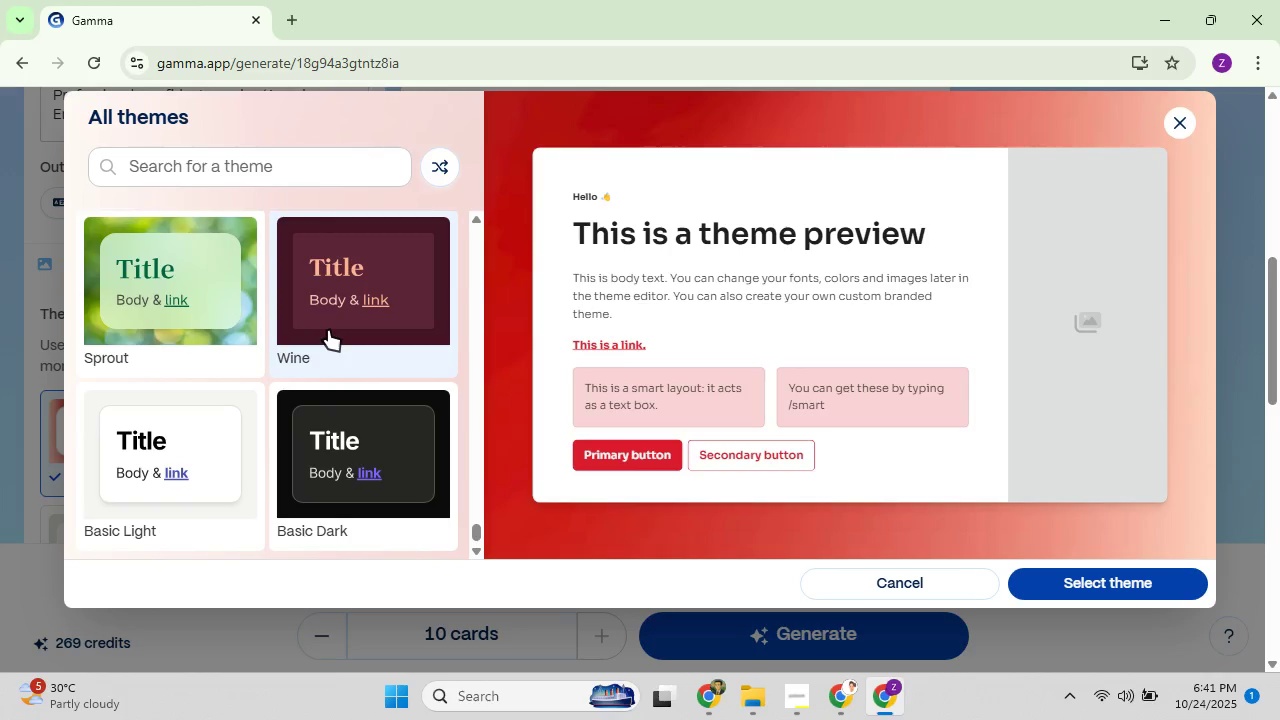 
scroll: coordinate [364, 407], scroll_direction: up, amount: 11.0
 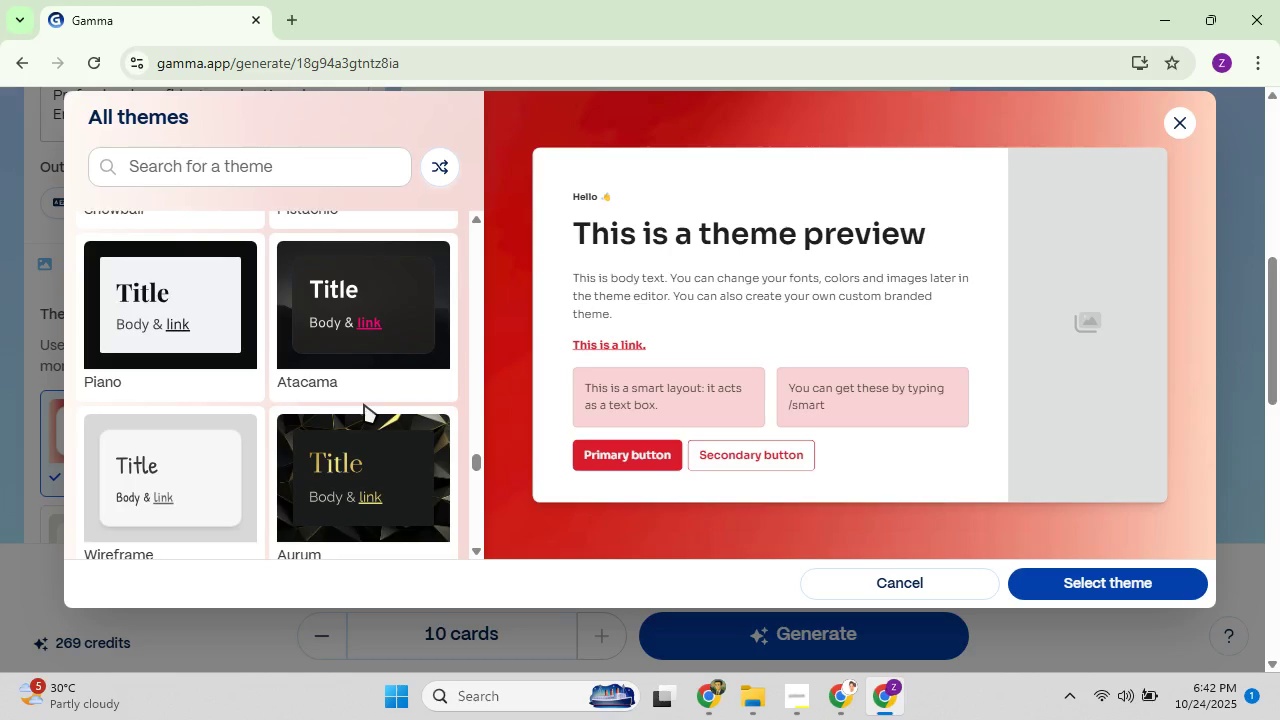 
scroll: coordinate [364, 403], scroll_direction: down, amount: 8.0
 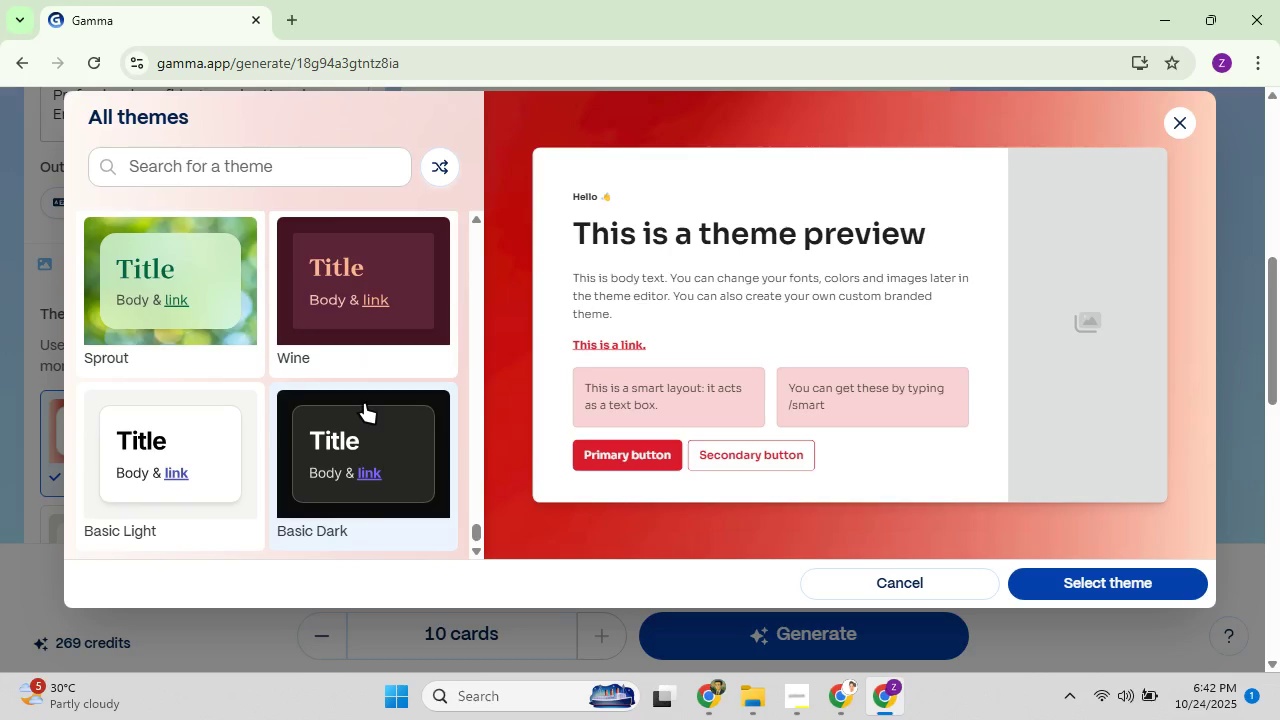 
scroll: coordinate [365, 401], scroll_direction: up, amount: 54.0
 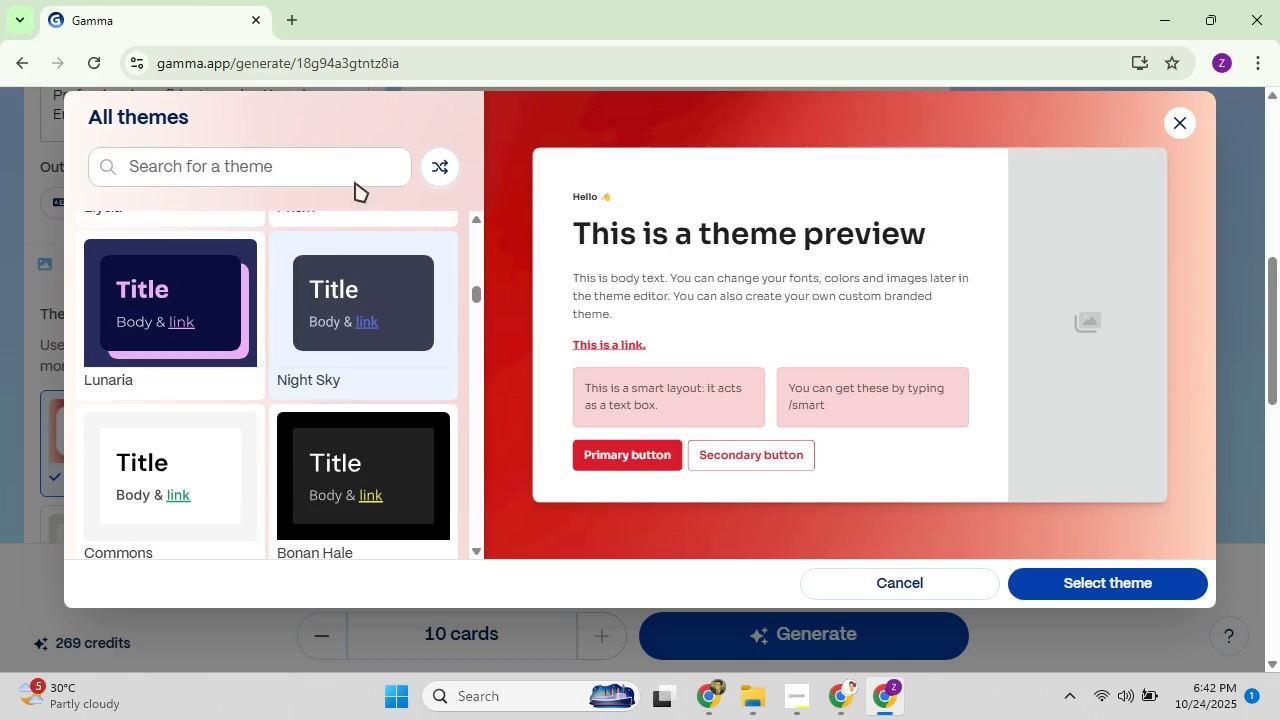 
left_click([351, 176])
 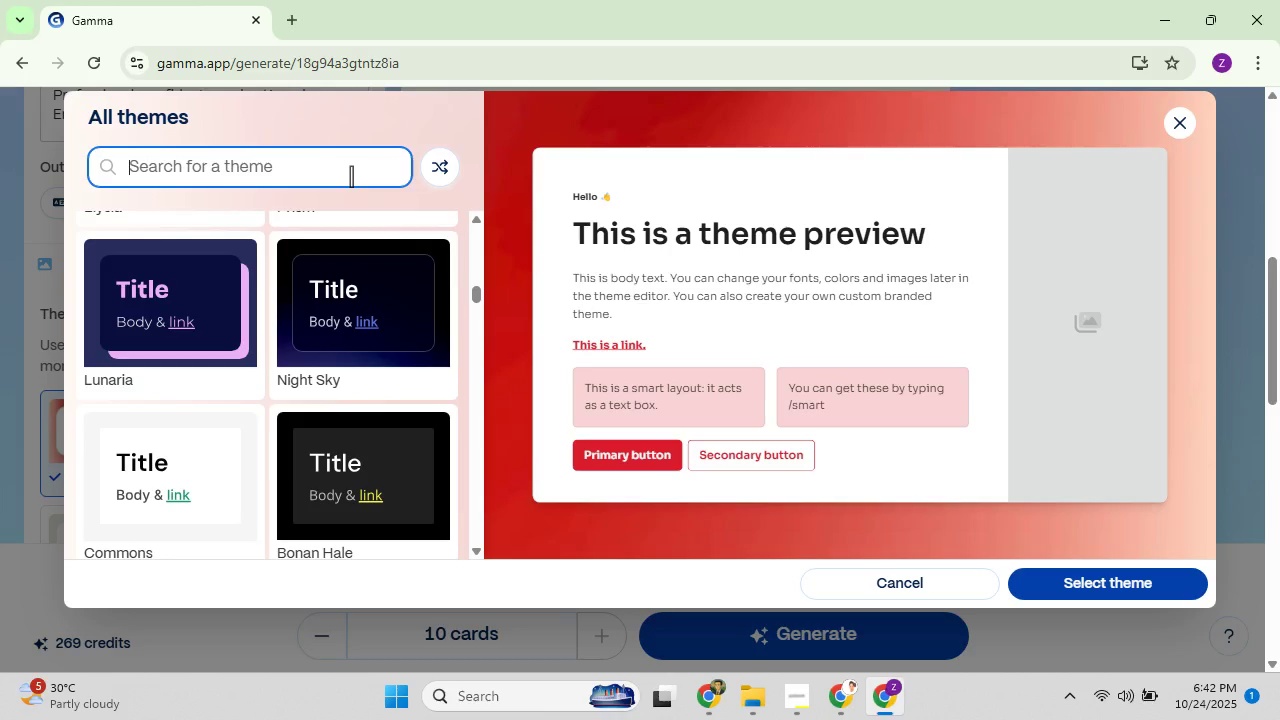 
type(GOLD)
 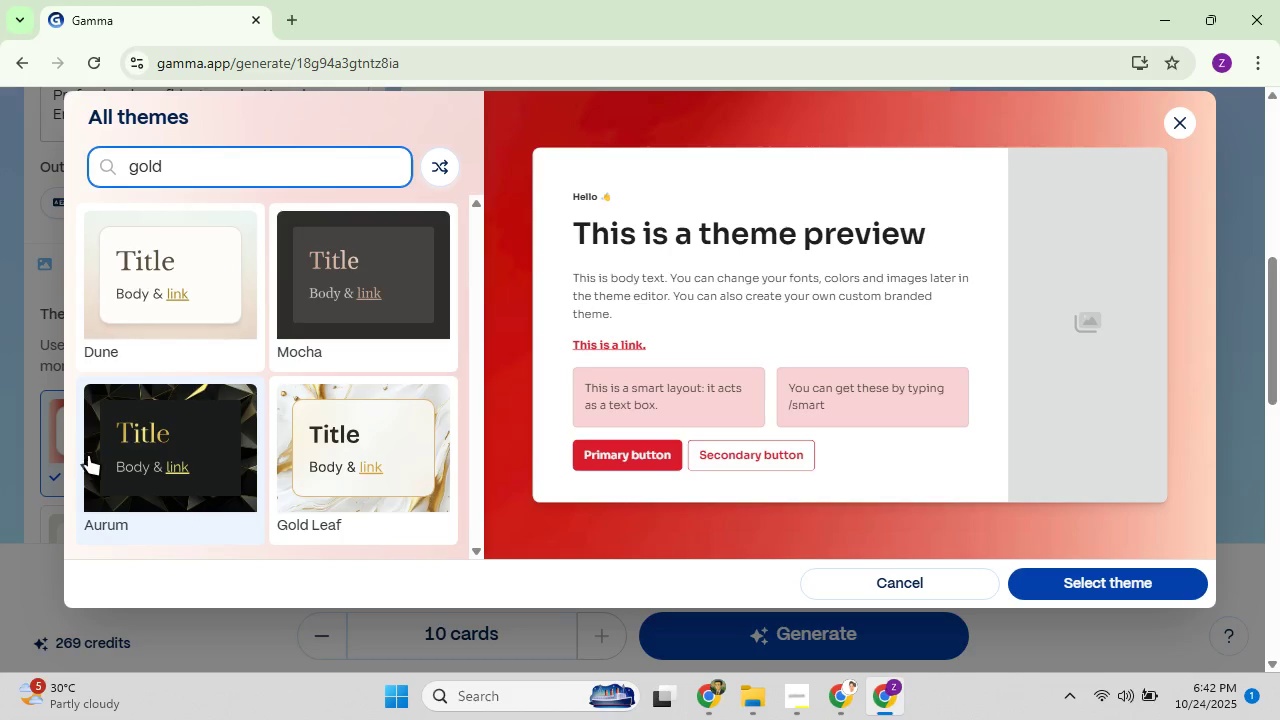 
scroll: coordinate [231, 436], scroll_direction: down, amount: 5.0
 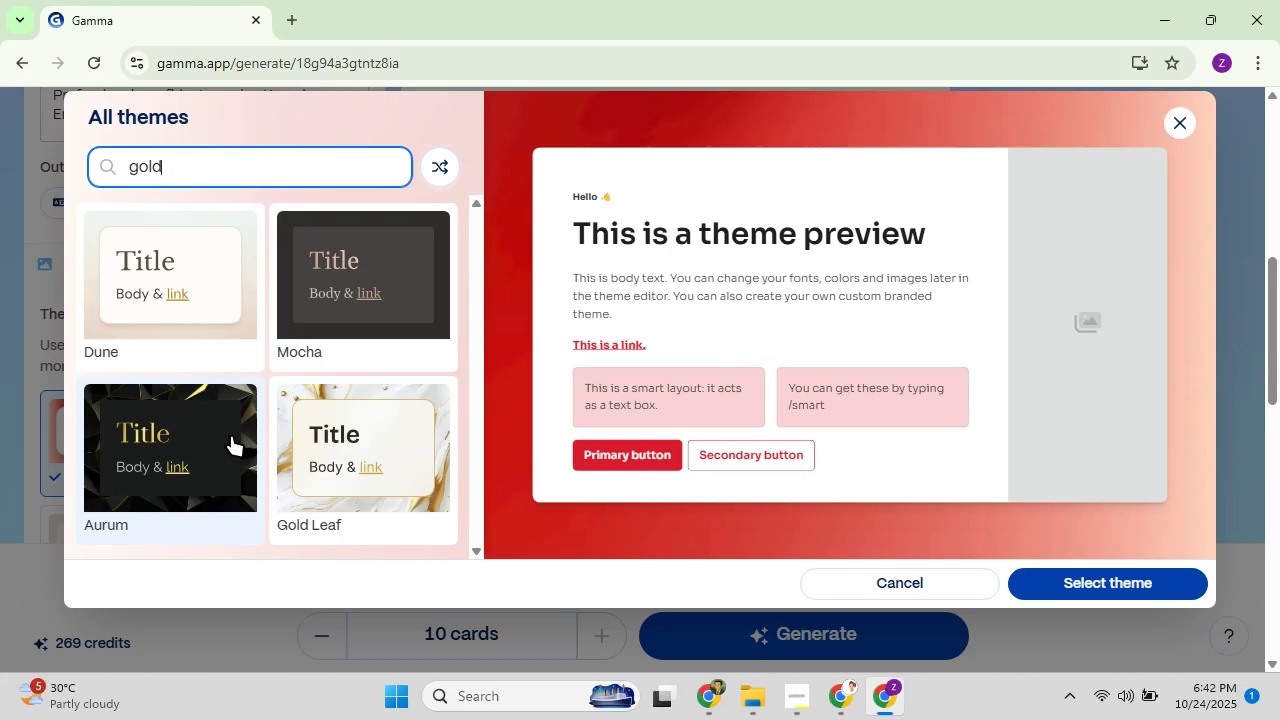 
scroll: coordinate [231, 436], scroll_direction: up, amount: 4.0
 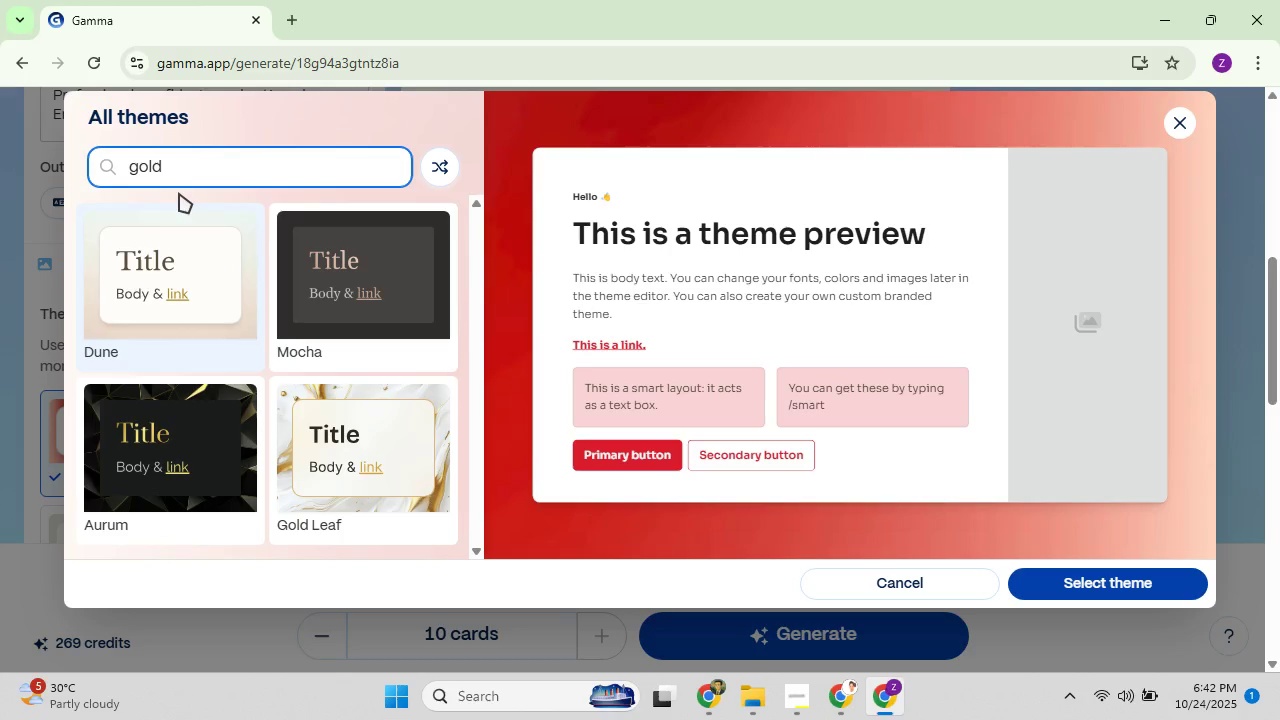 
hold_key(key=Backspace, duration=0.45)
 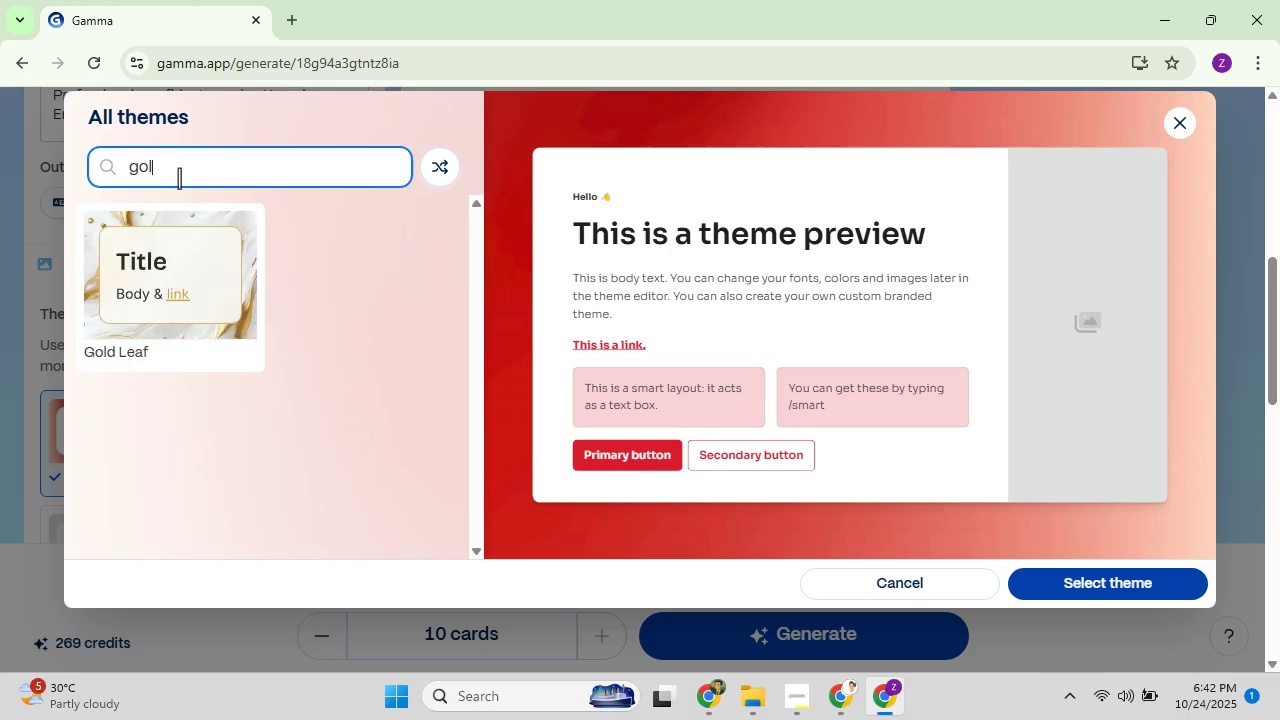 
key(Backspace)
key(Backspace)
key(Backspace)
type(YELLOW)
 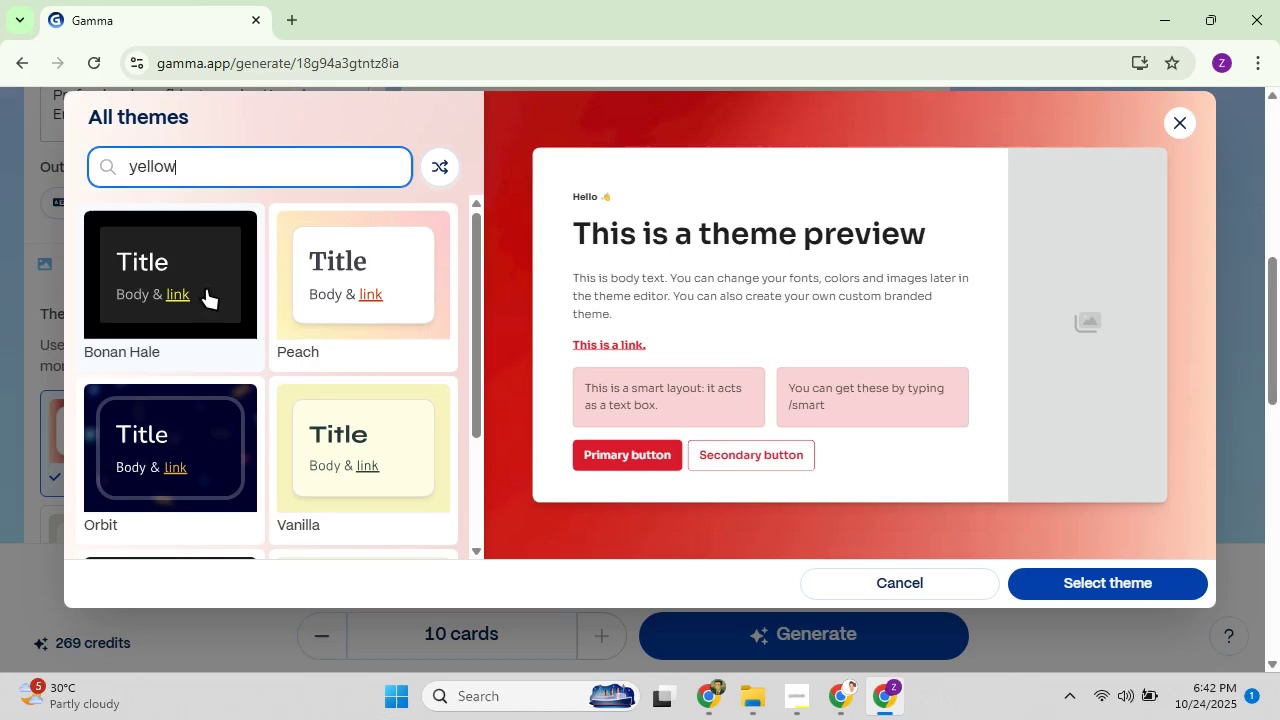 
scroll: coordinate [314, 371], scroll_direction: down, amount: 3.0
 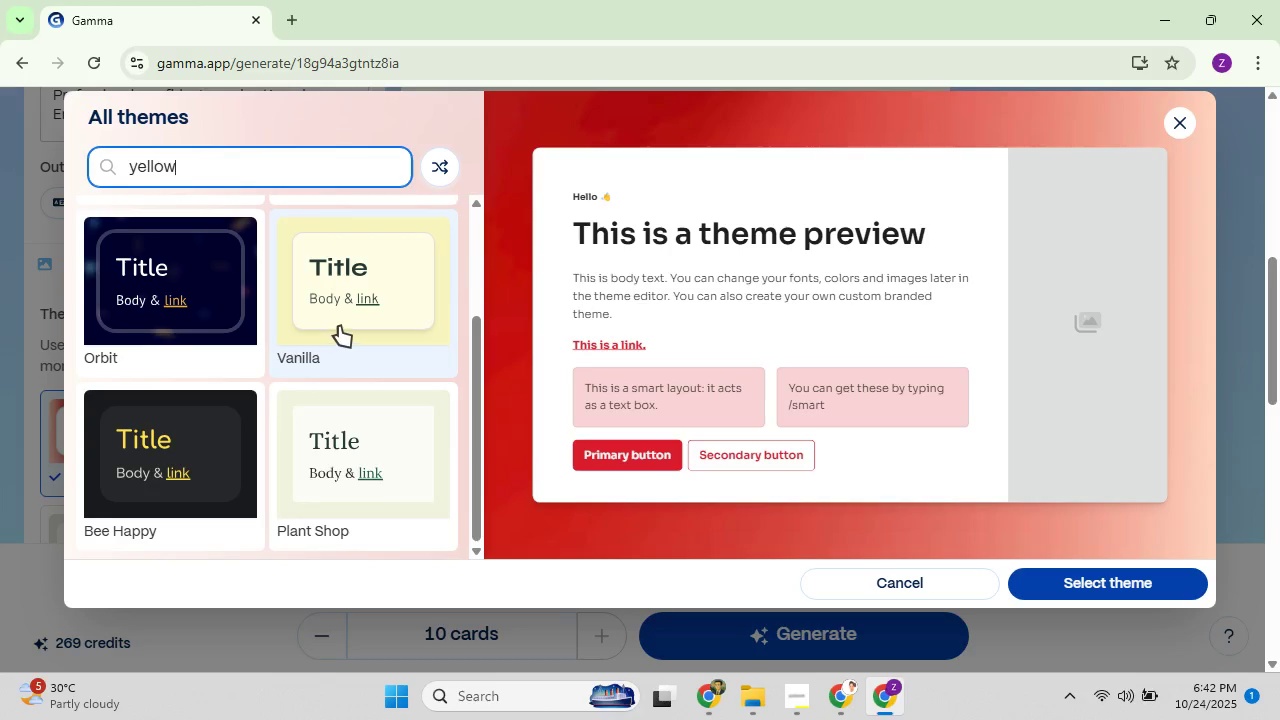 
left_click([339, 326])
 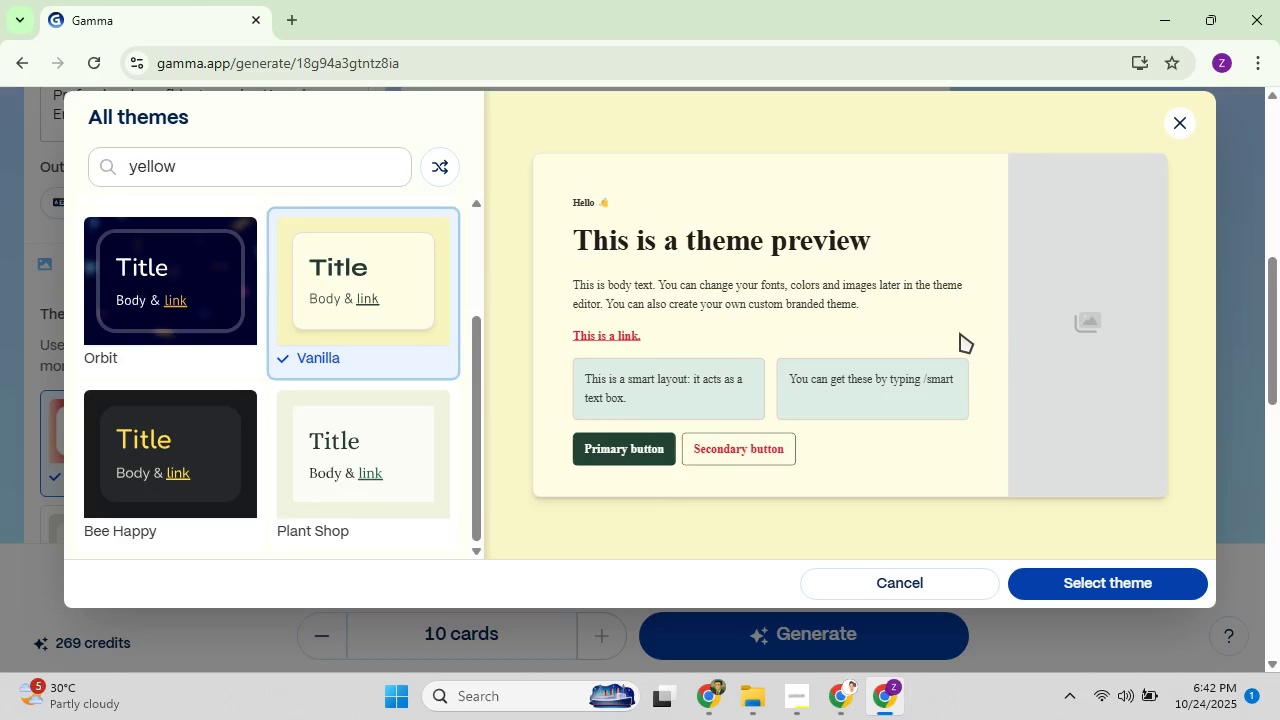 
scroll: coordinate [266, 446], scroll_direction: down, amount: 4.0
 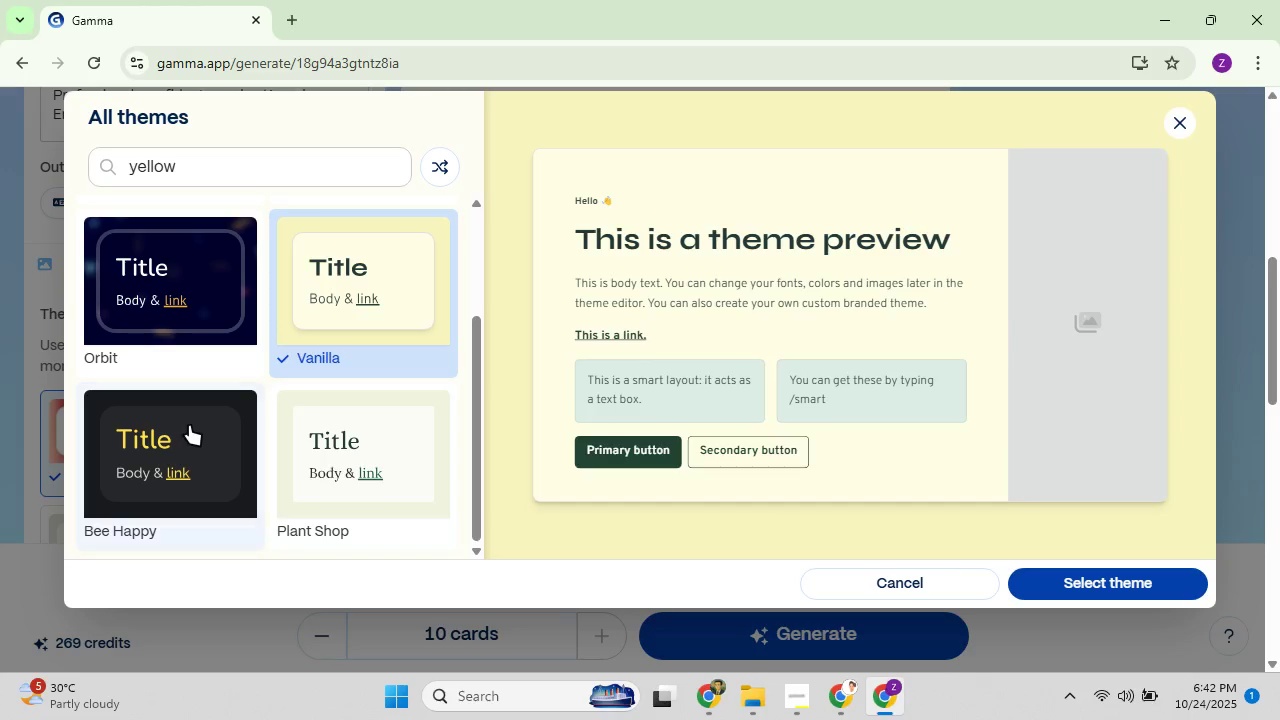 
left_click([193, 424])
 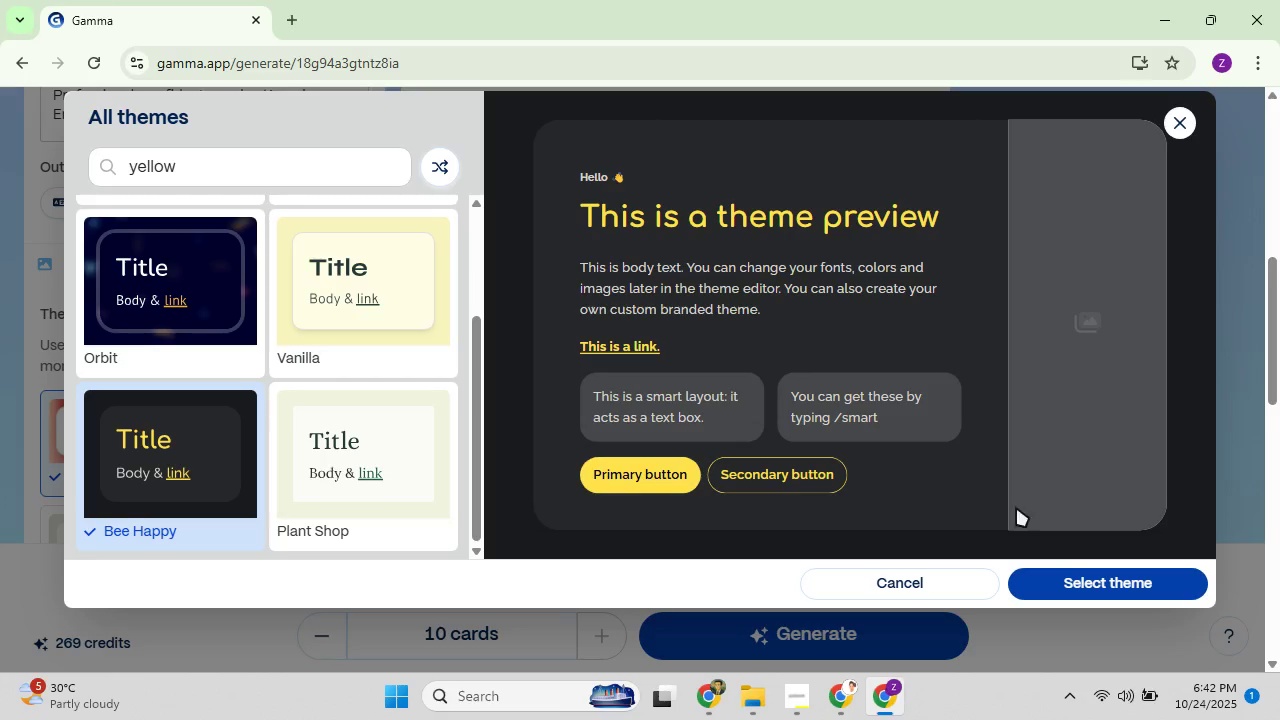 
left_click([1097, 576])
 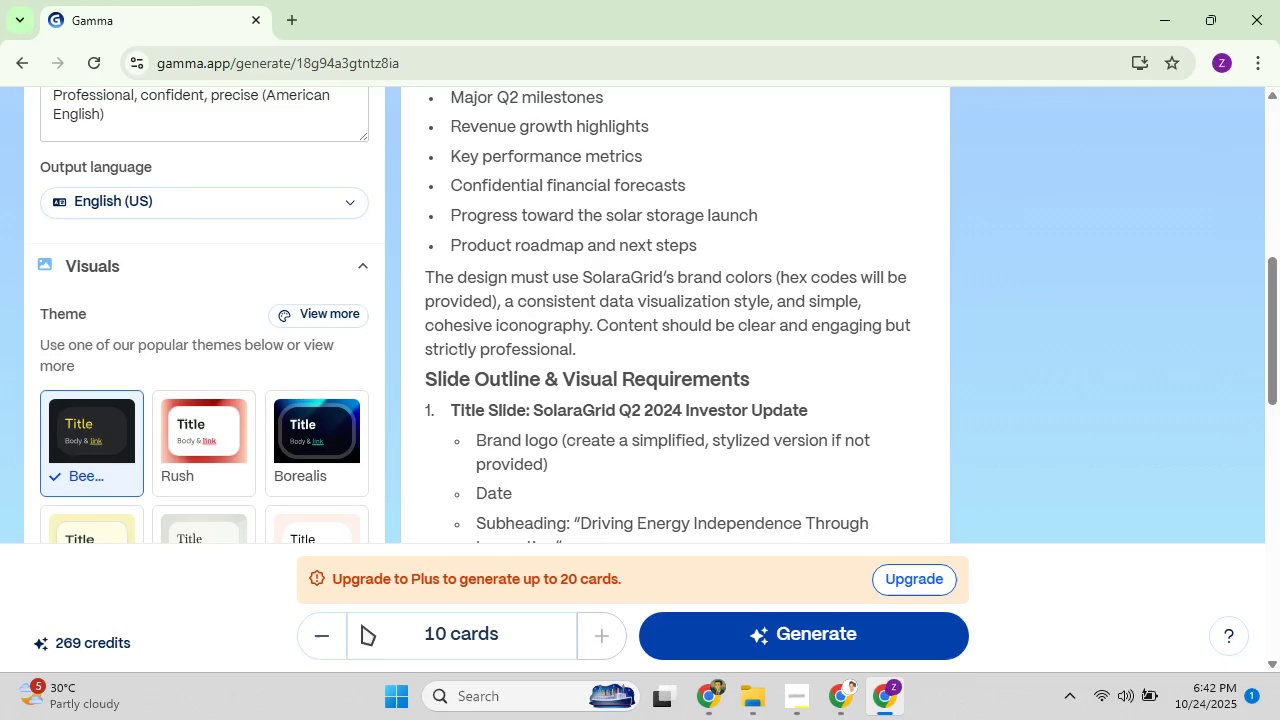 
left_click([332, 640])
 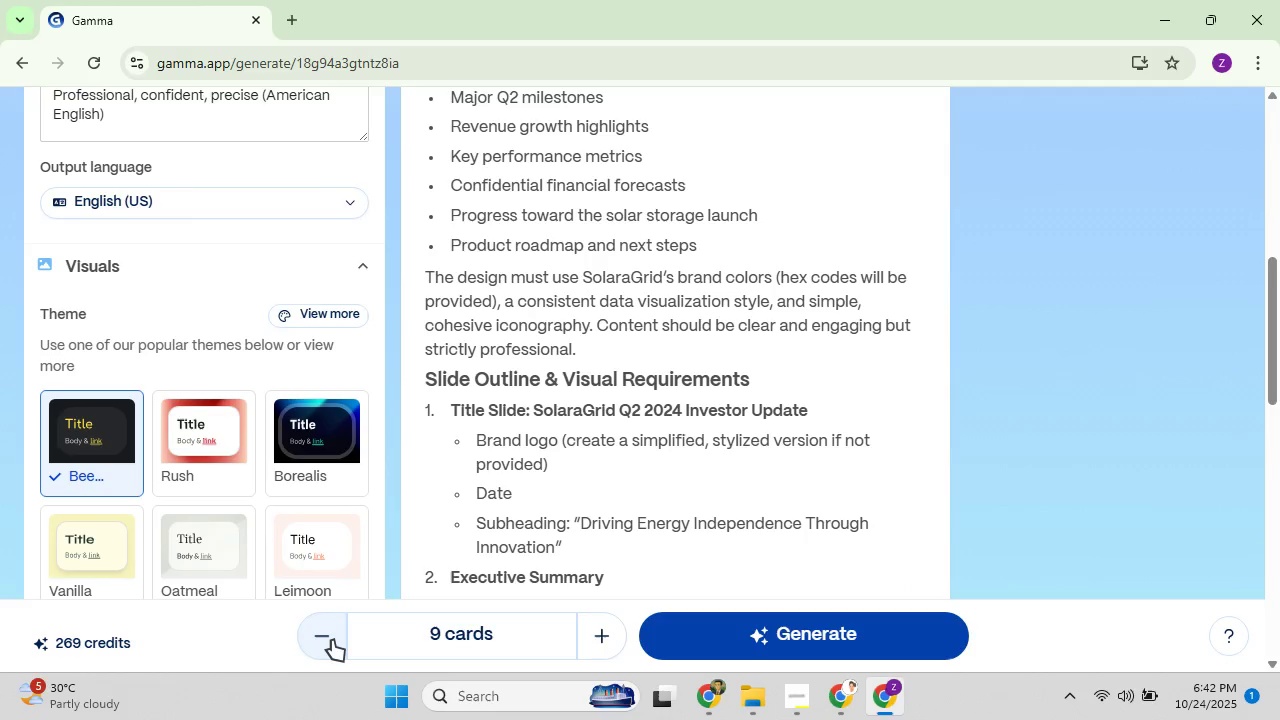 
left_click([332, 640])
 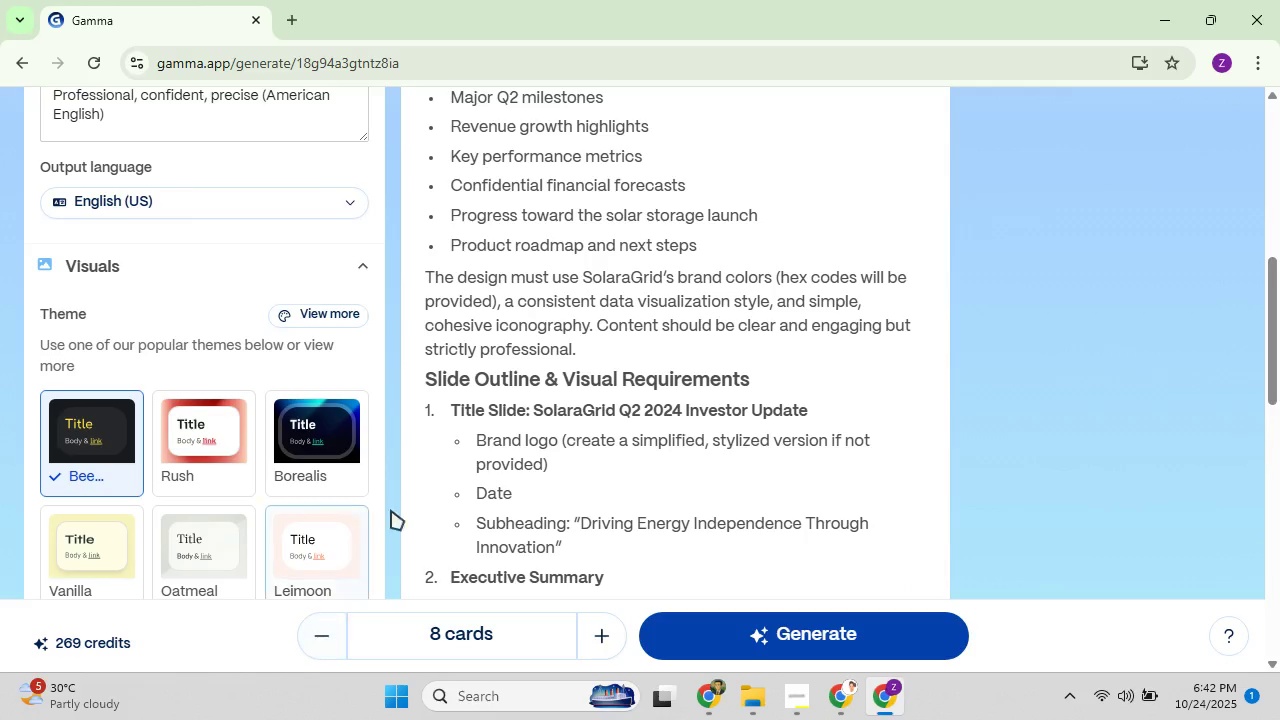 
scroll: coordinate [555, 446], scroll_direction: down, amount: 5.0
 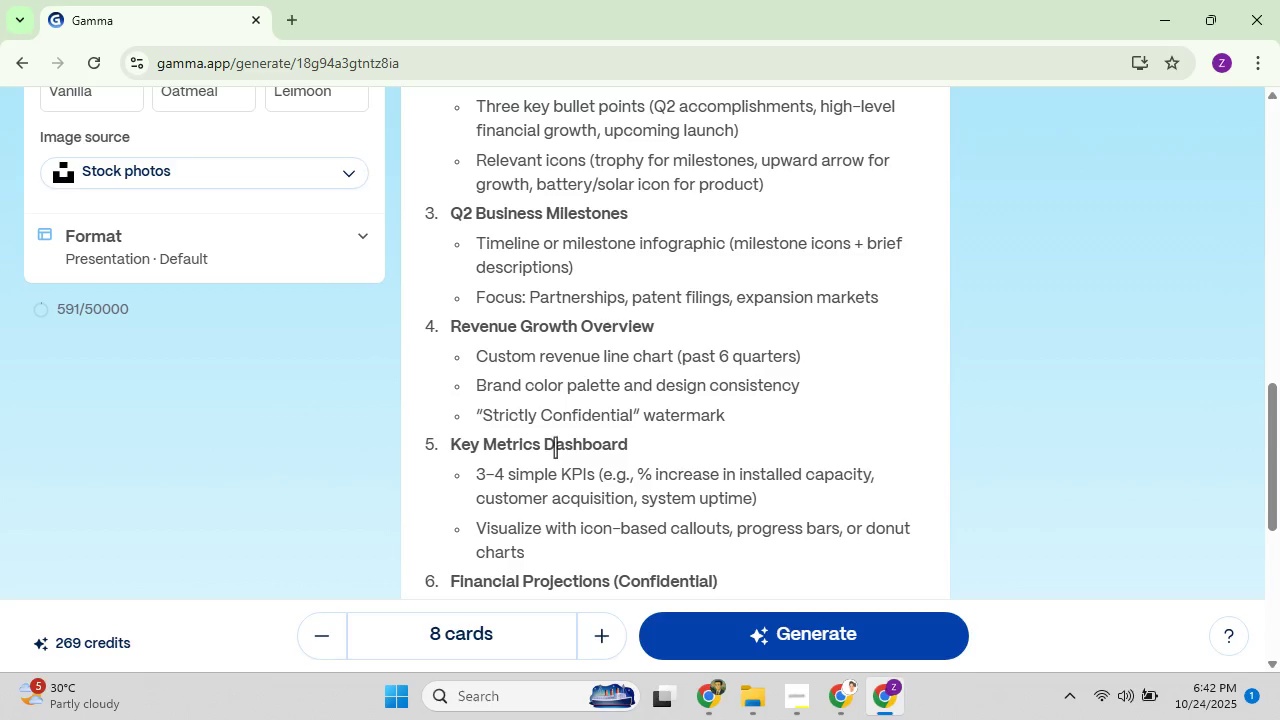 
scroll: coordinate [550, 447], scroll_direction: up, amount: 1.0
 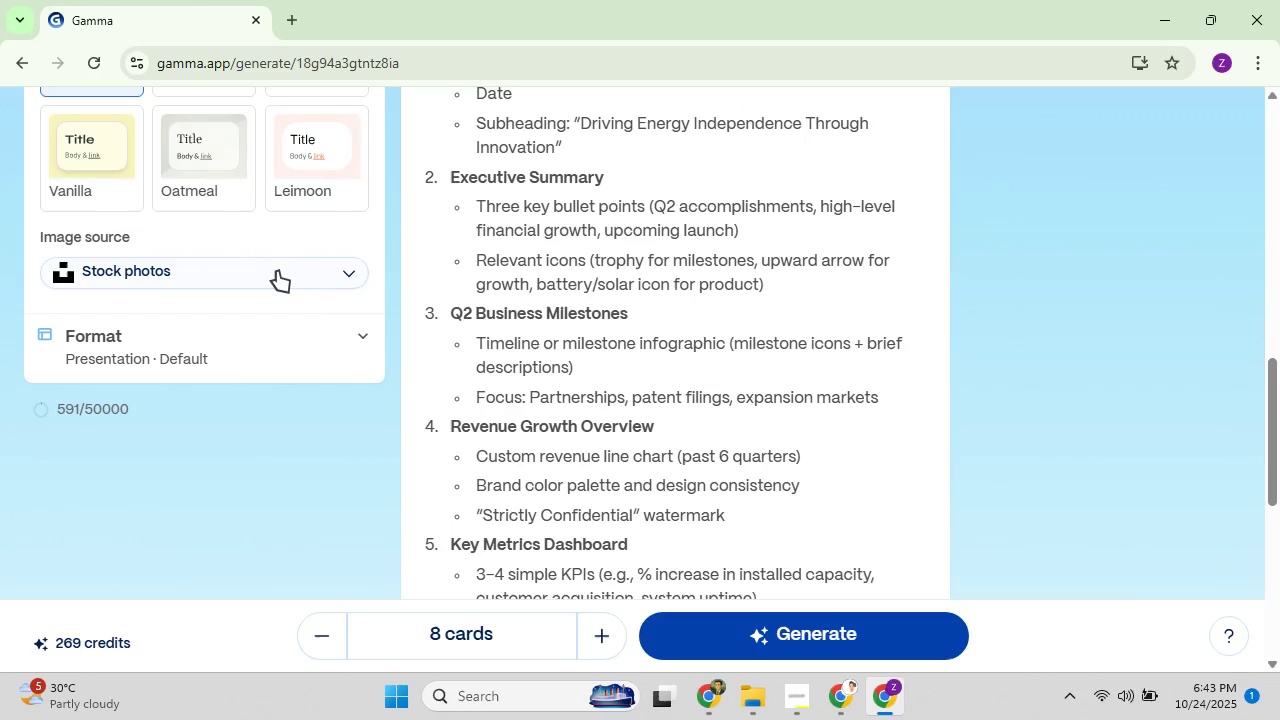 
left_click([277, 271])
 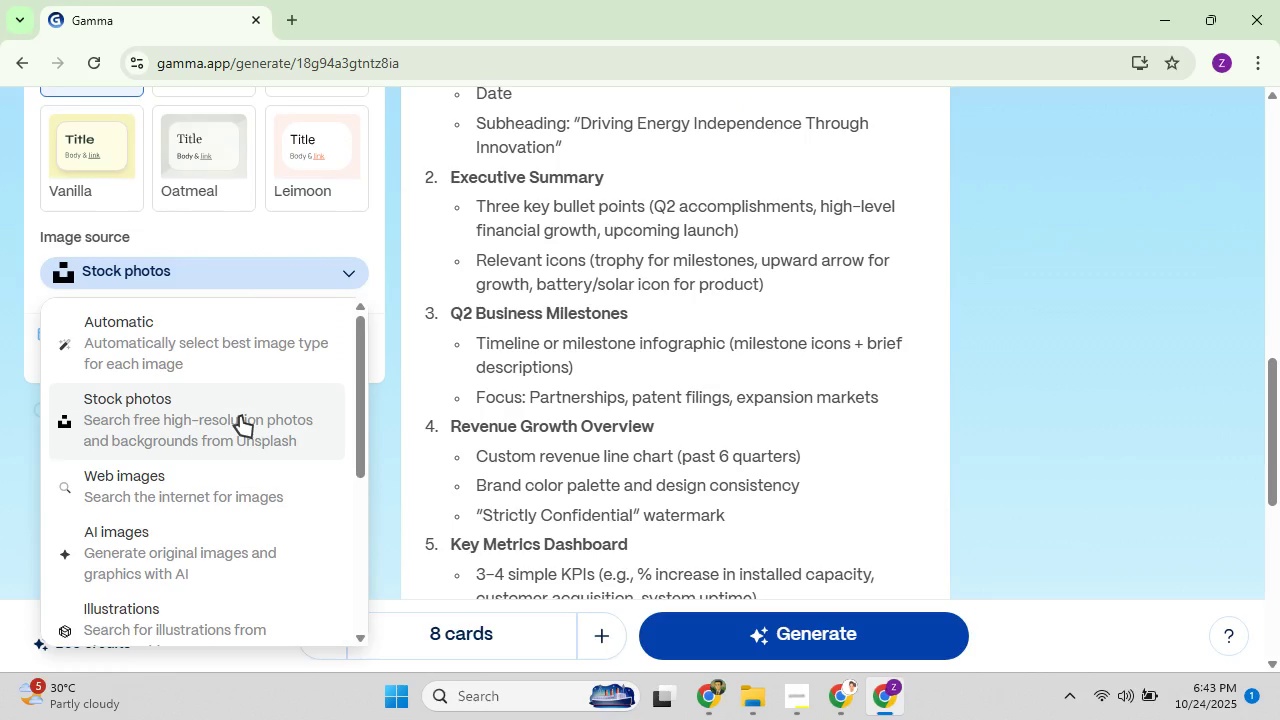 
scroll: coordinate [271, 624], scroll_direction: down, amount: 3.0
 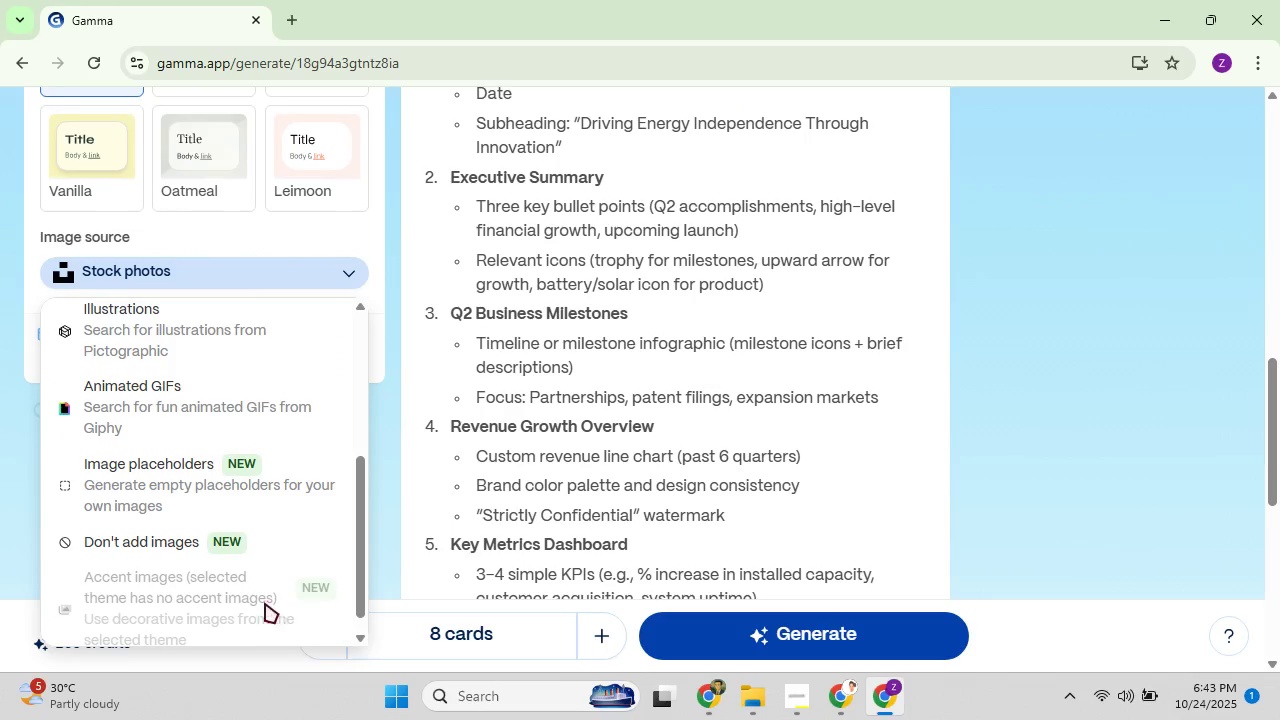 
scroll: coordinate [252, 535], scroll_direction: up, amount: 1.0
 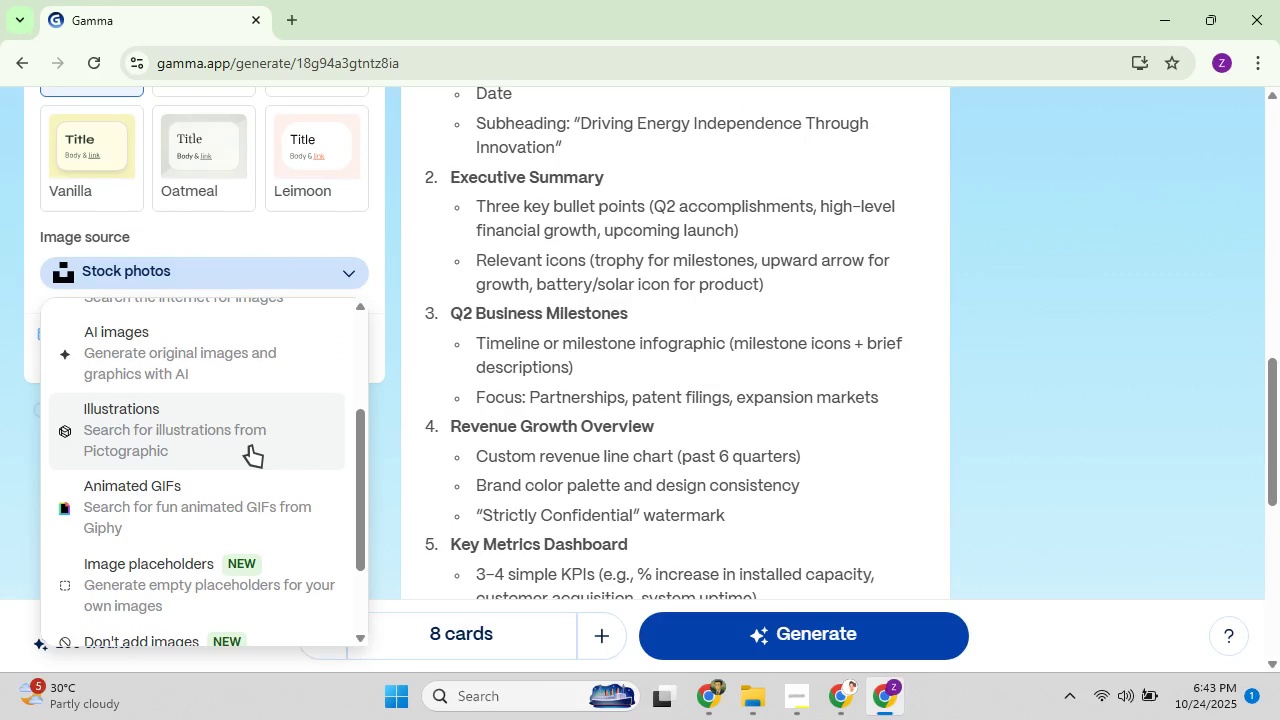 
left_click([250, 446])
 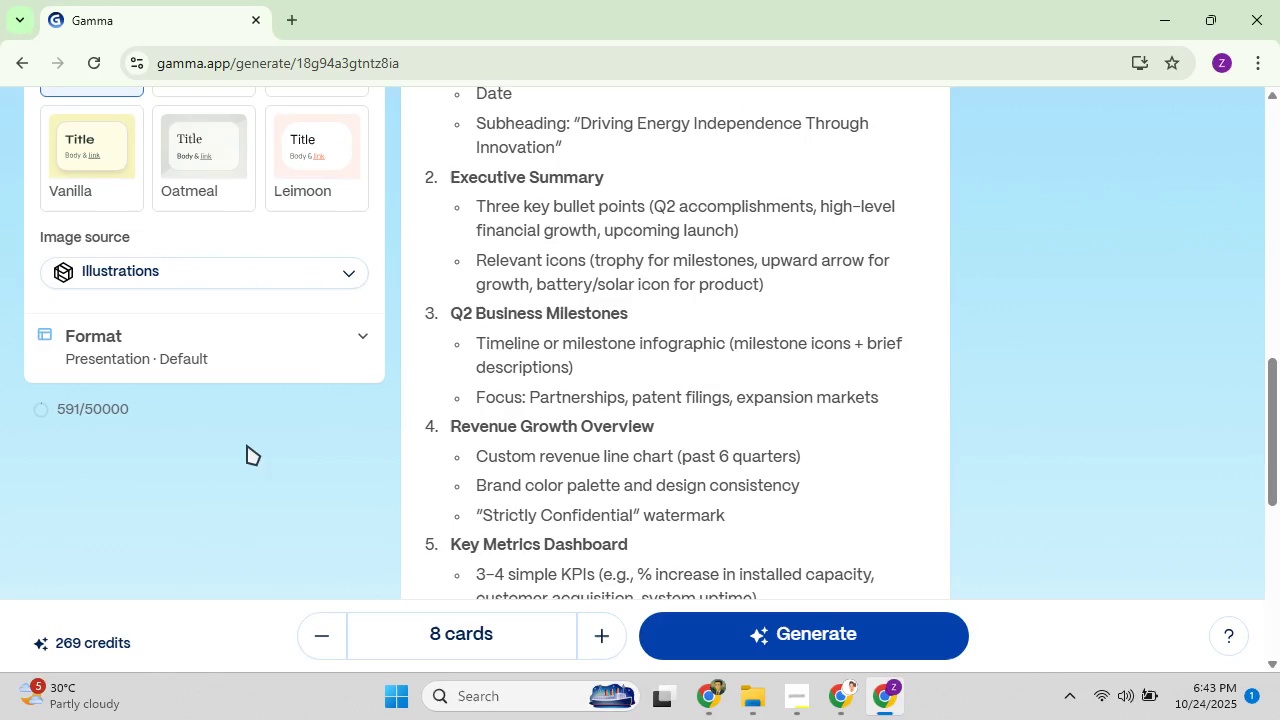 
scroll: coordinate [247, 445], scroll_direction: up, amount: 5.0
 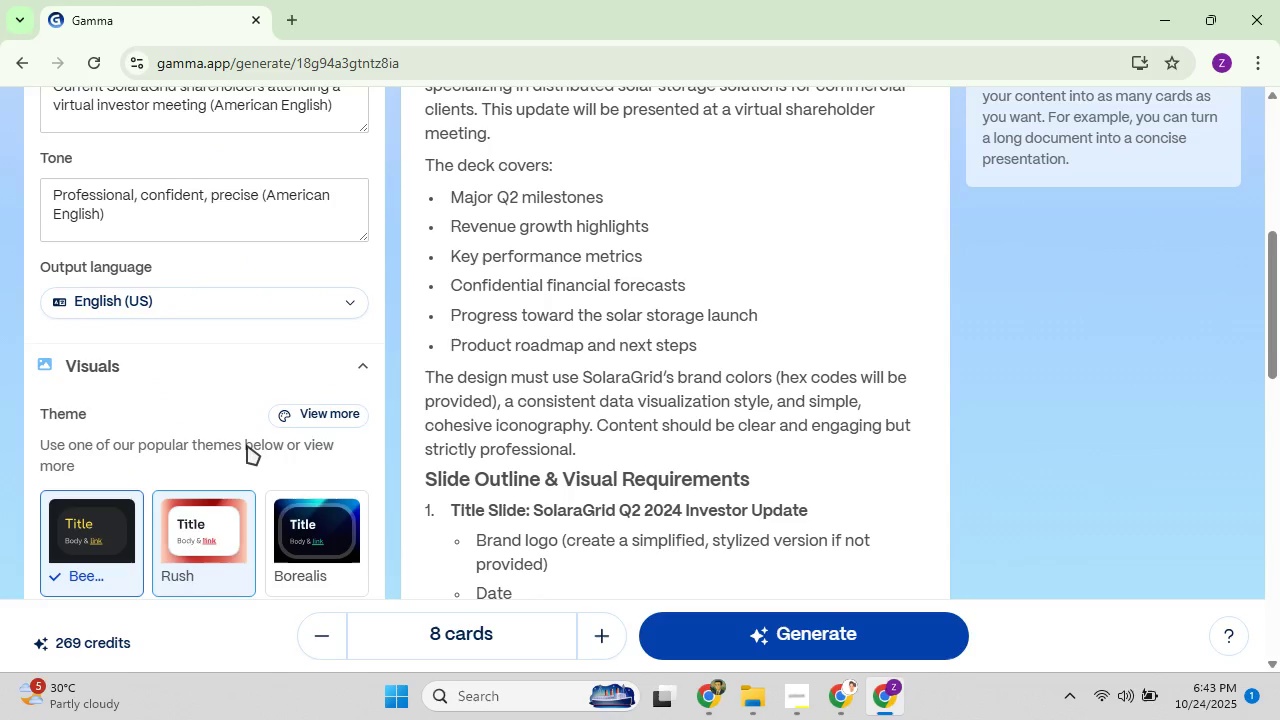 
scroll: coordinate [247, 445], scroll_direction: down, amount: 3.0
 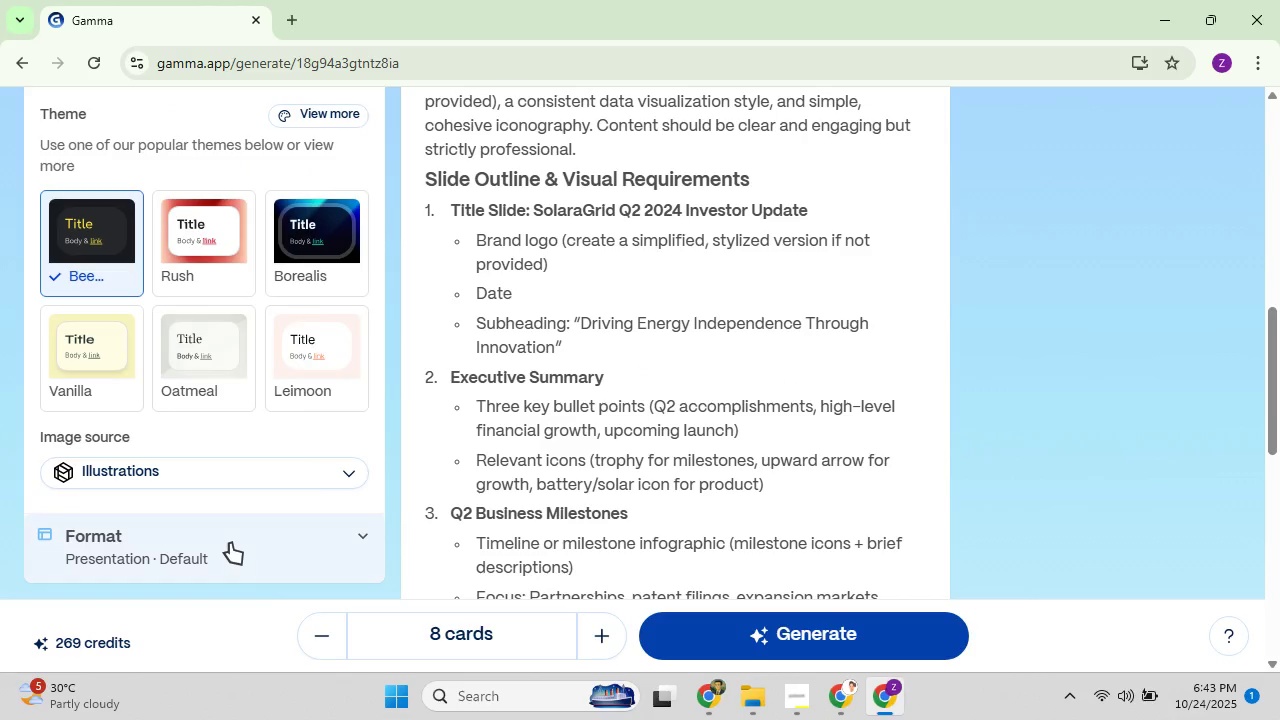 
left_click([230, 543])
 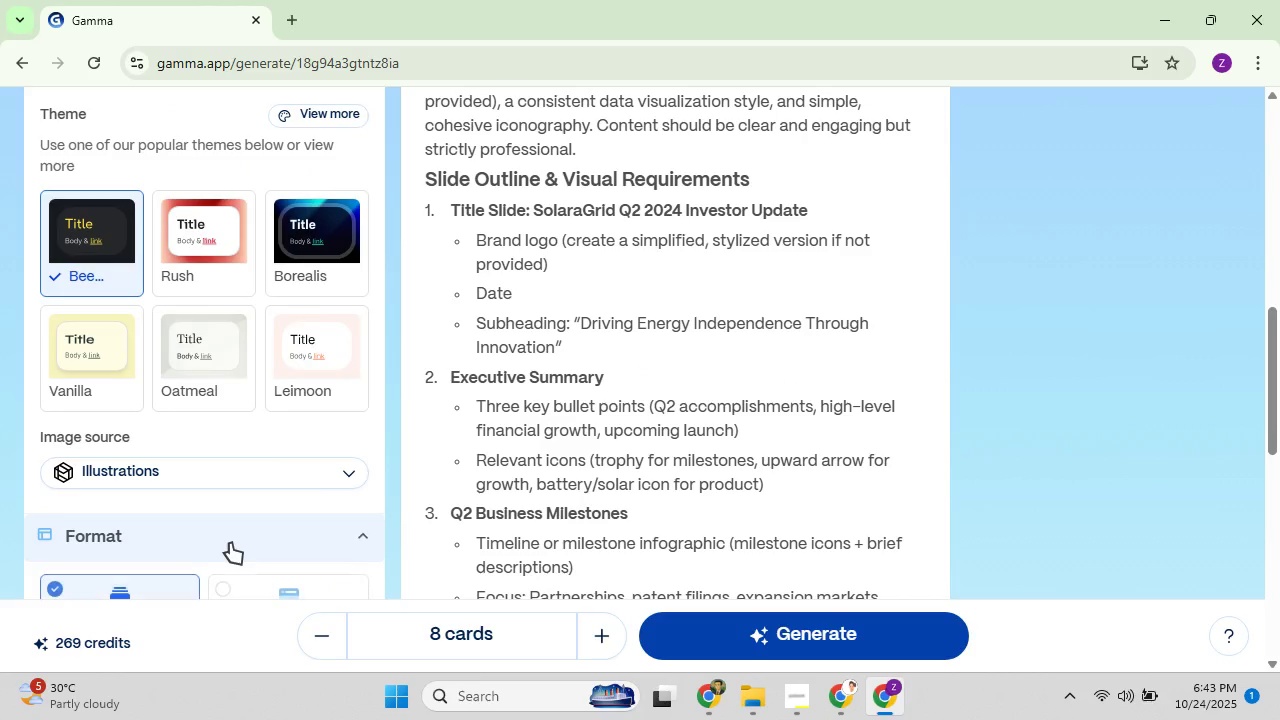 
scroll: coordinate [230, 543], scroll_direction: down, amount: 3.0
 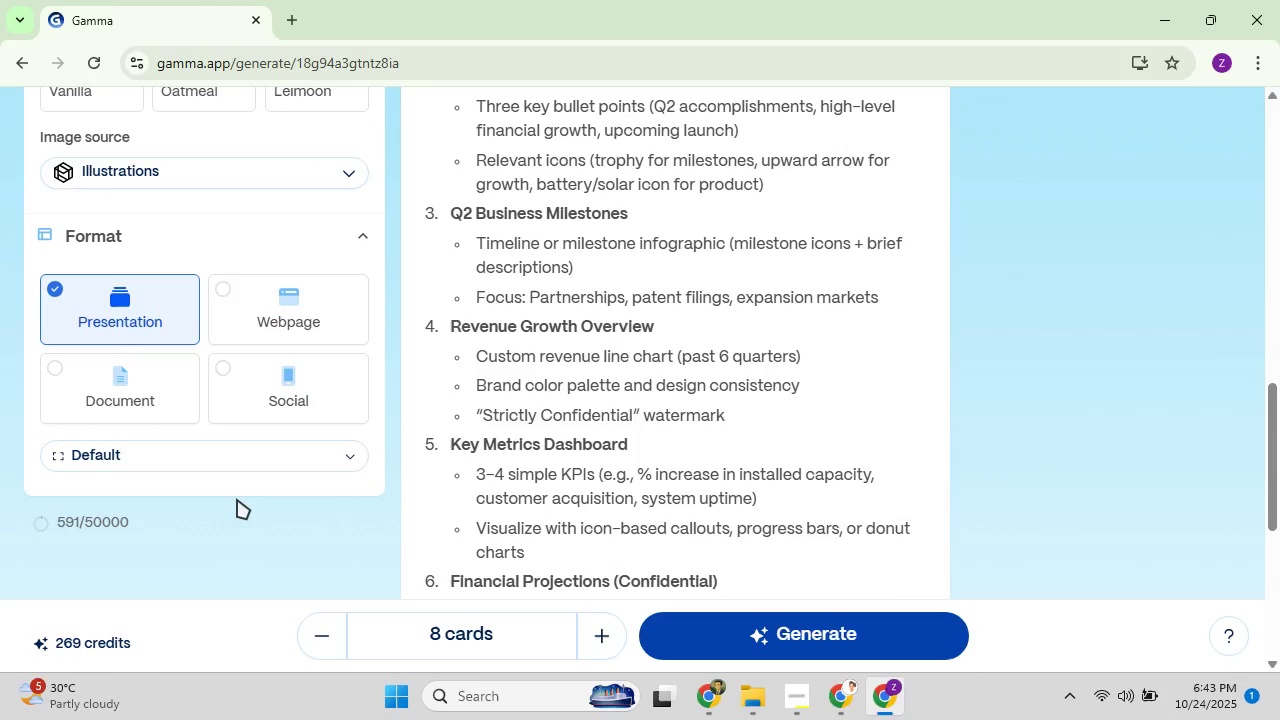 
left_click([241, 469])
 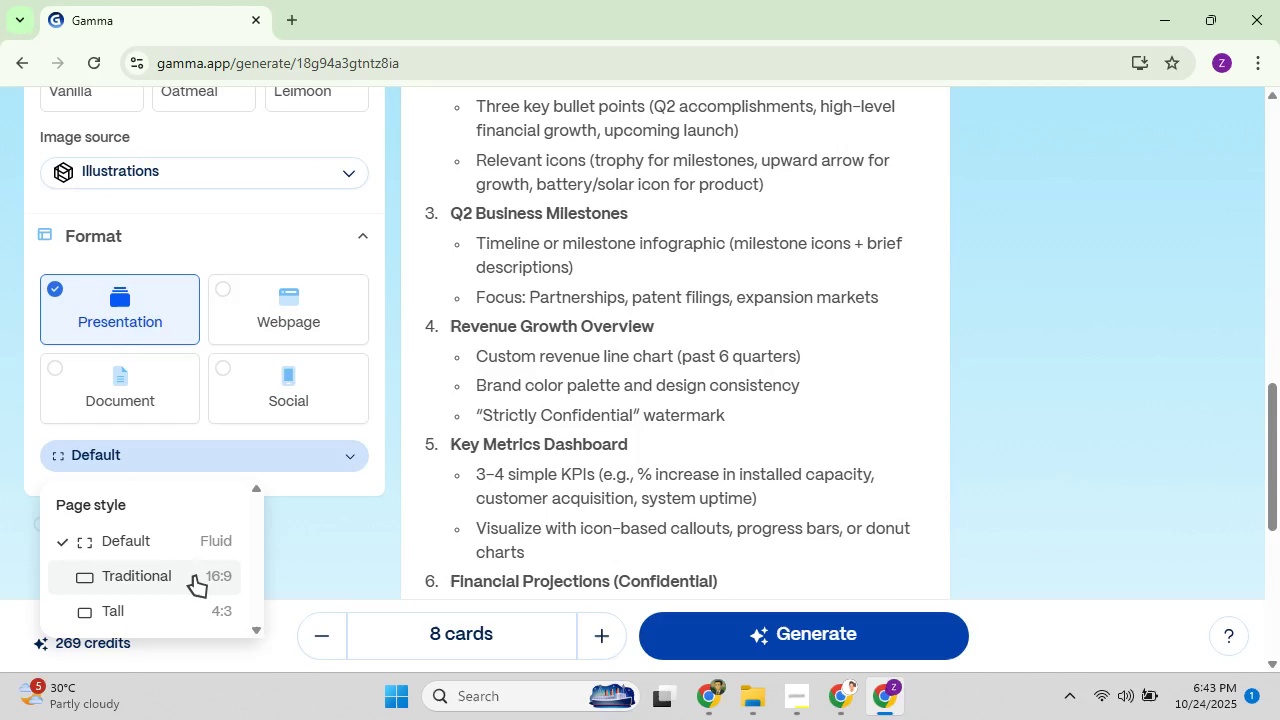 
left_click([194, 576])
 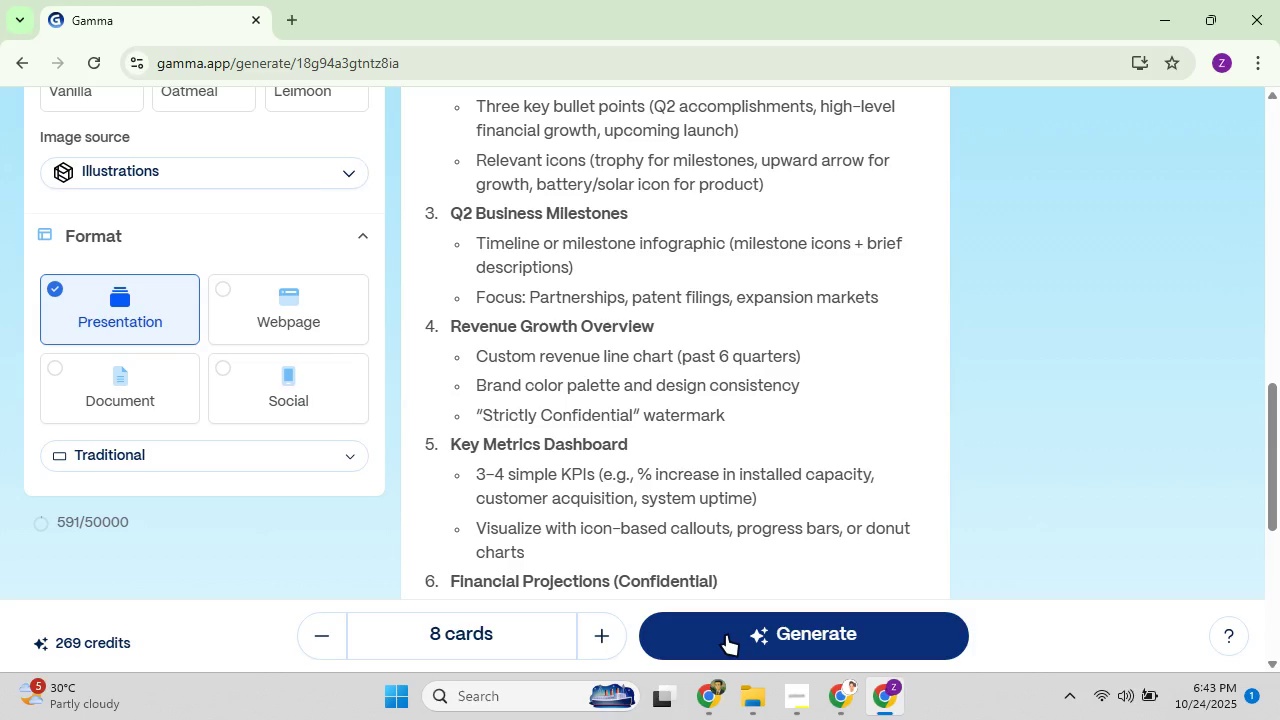 
left_click([726, 635])
 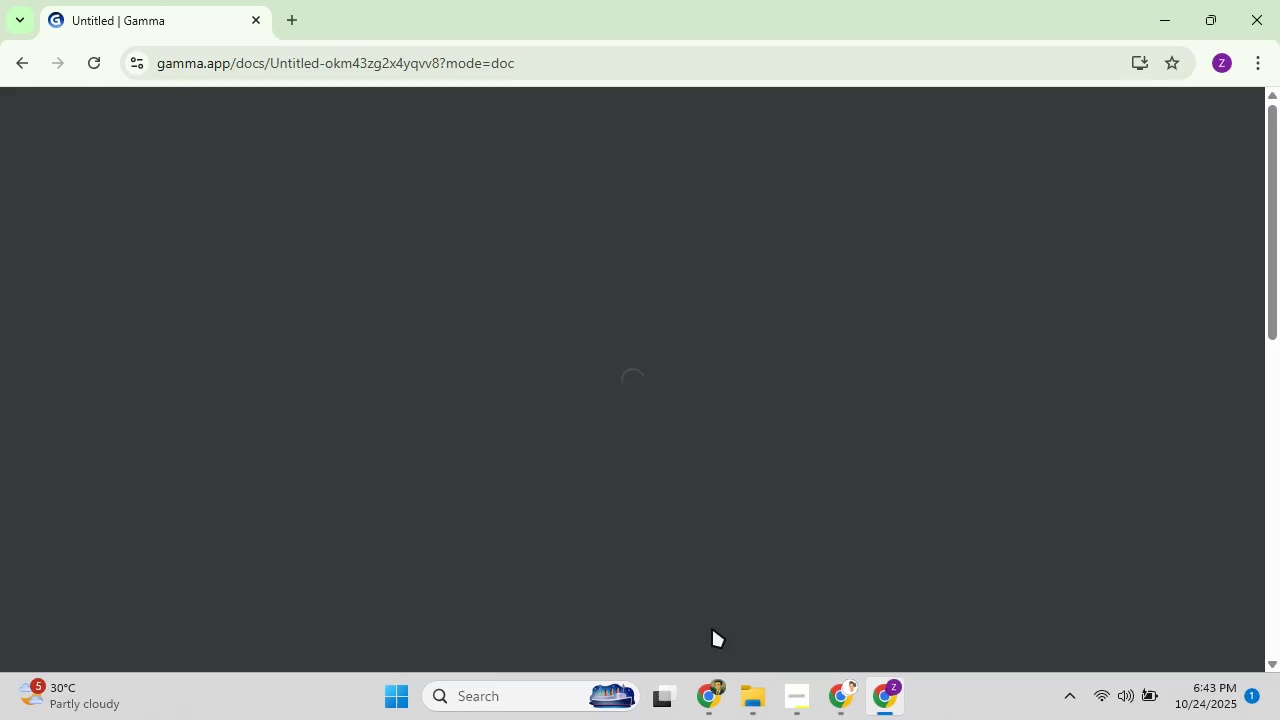 
wait(12.79)
 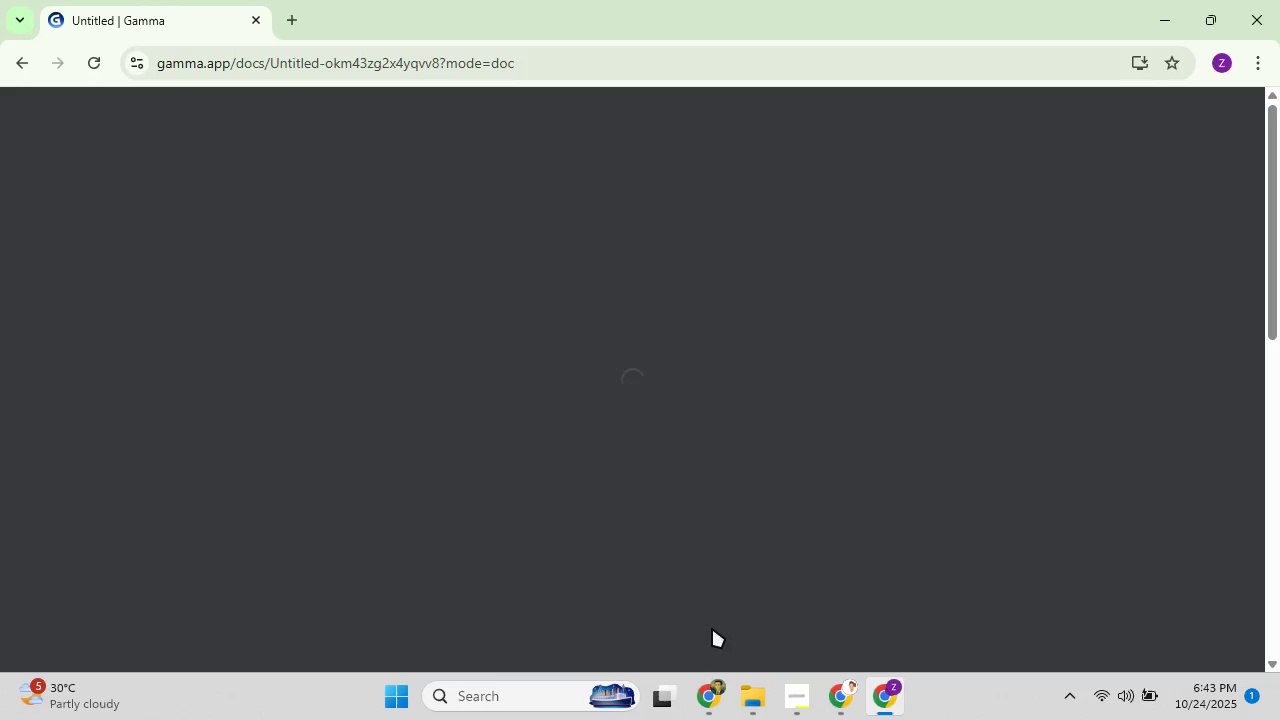 
mouse_move([881, 568])
 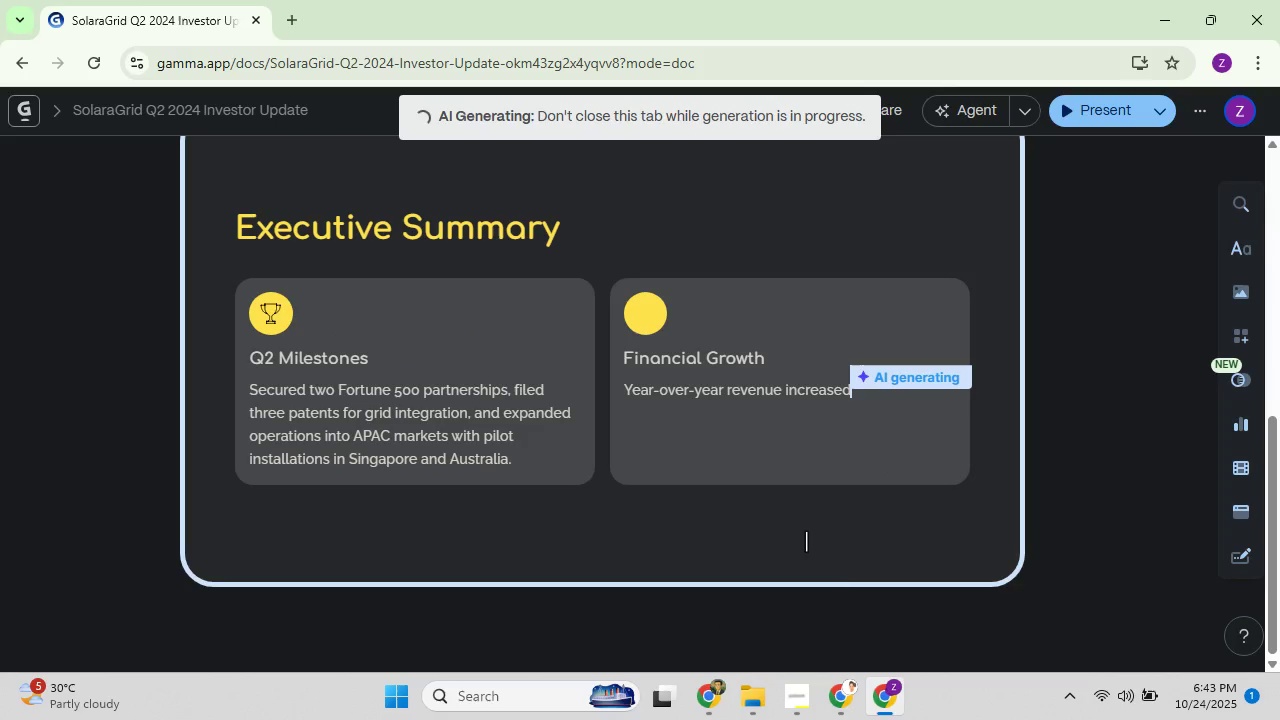 
scroll: coordinate [806, 496], scroll_direction: up, amount: 8.0
 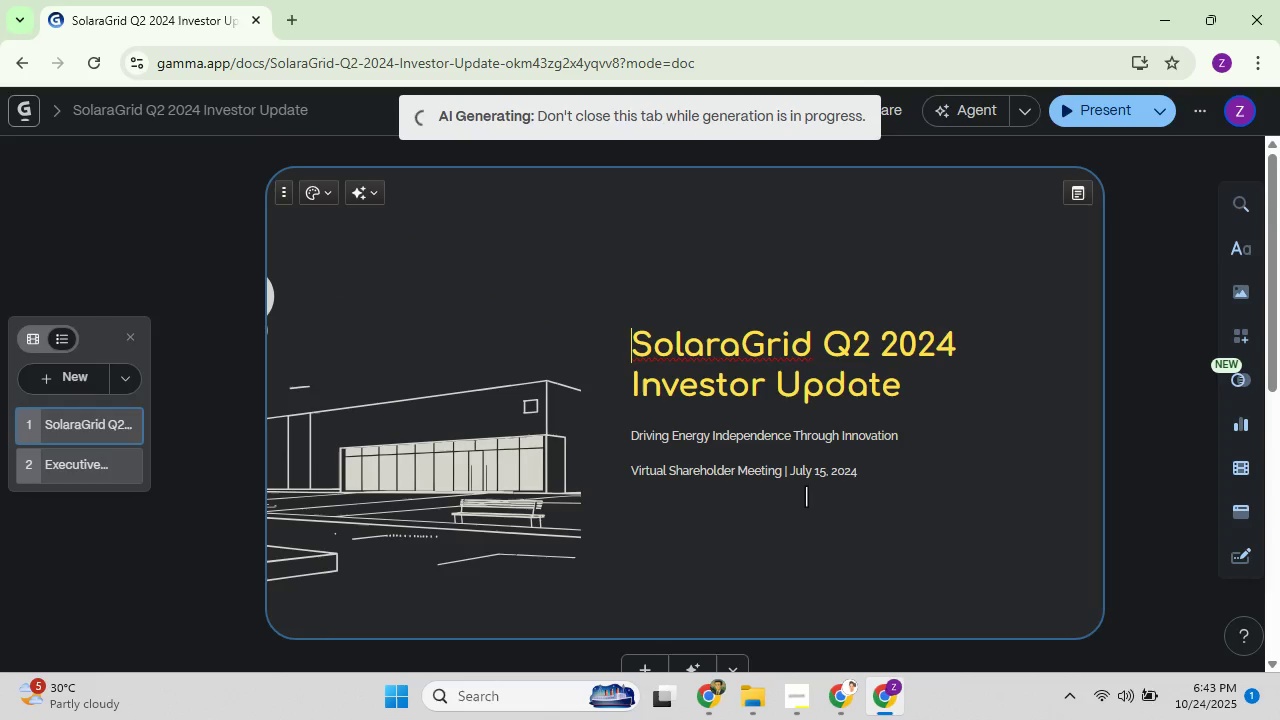 
wait(9.68)
 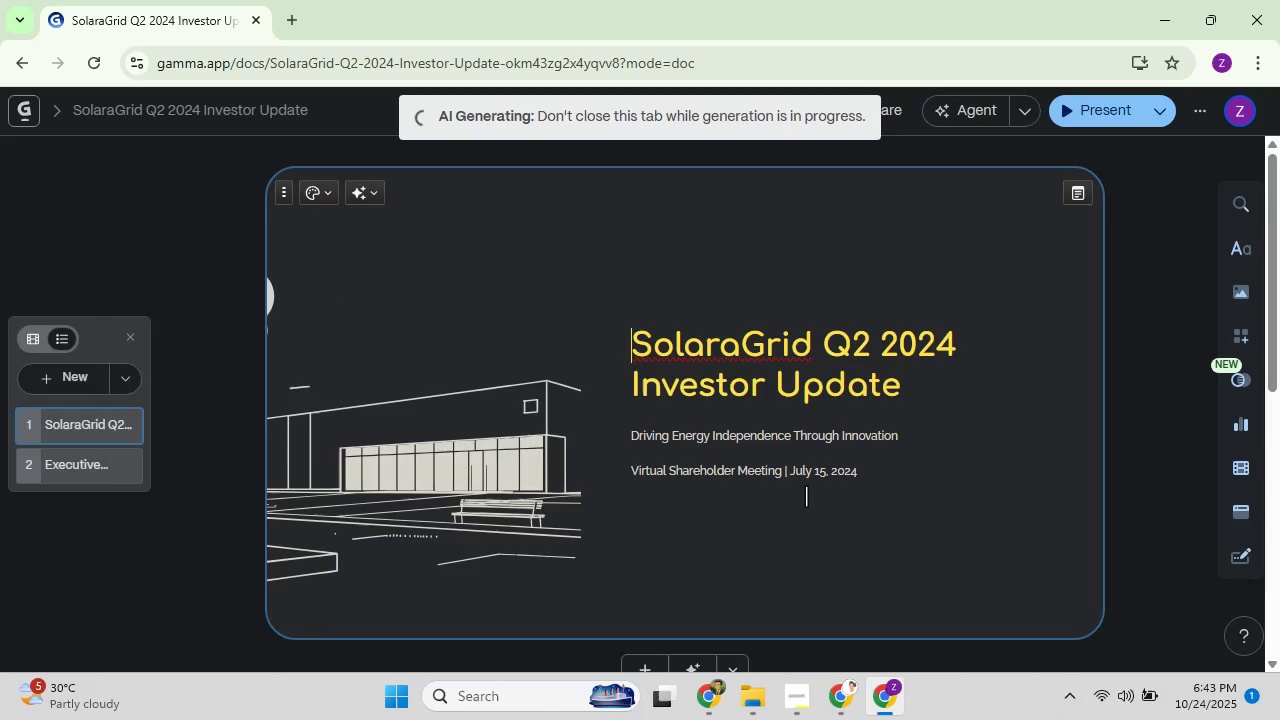 
scroll: coordinate [603, 448], scroll_direction: down, amount: 12.0
 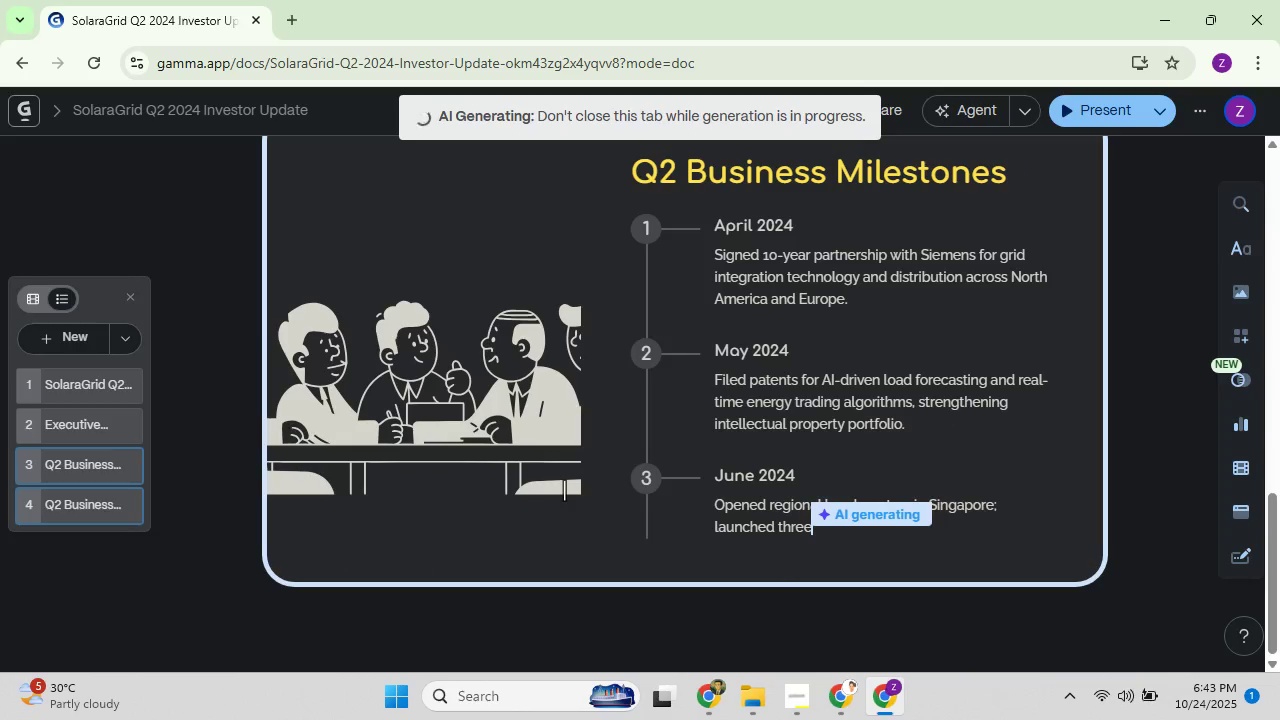 
wait(8.7)
 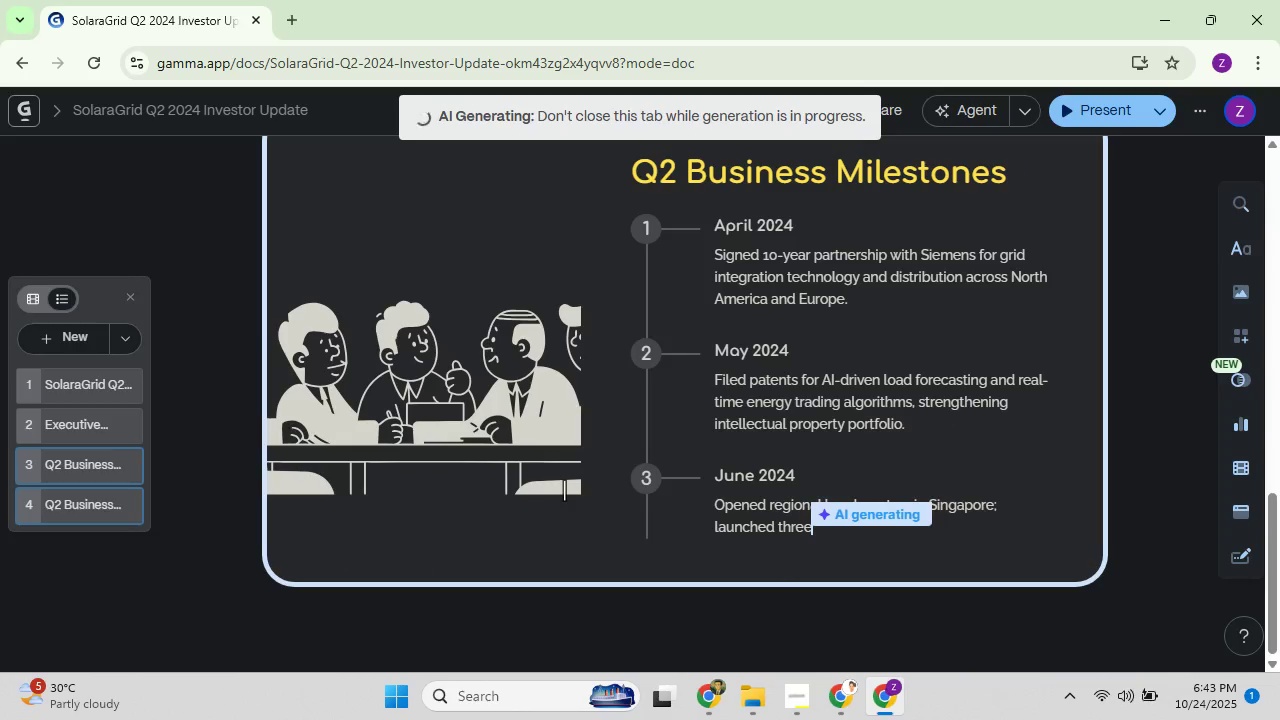 
scroll: coordinate [594, 455], scroll_direction: down, amount: 14.0
 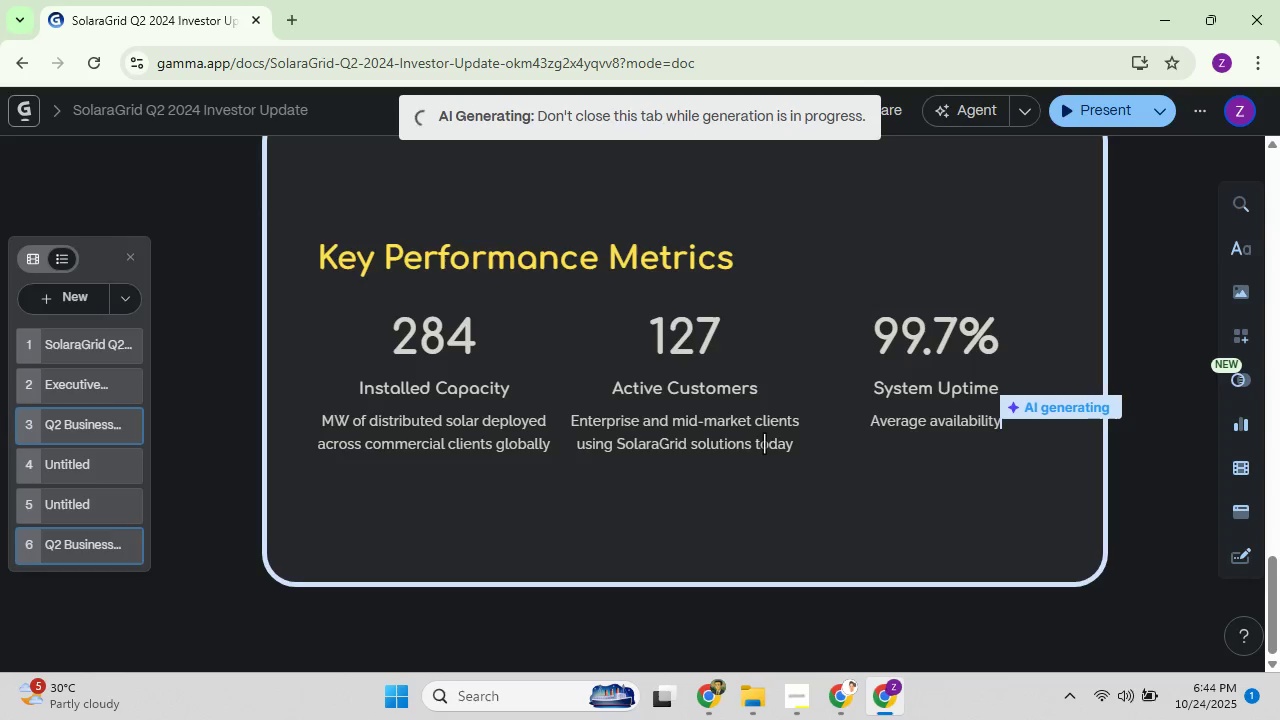 
wait(14.31)
 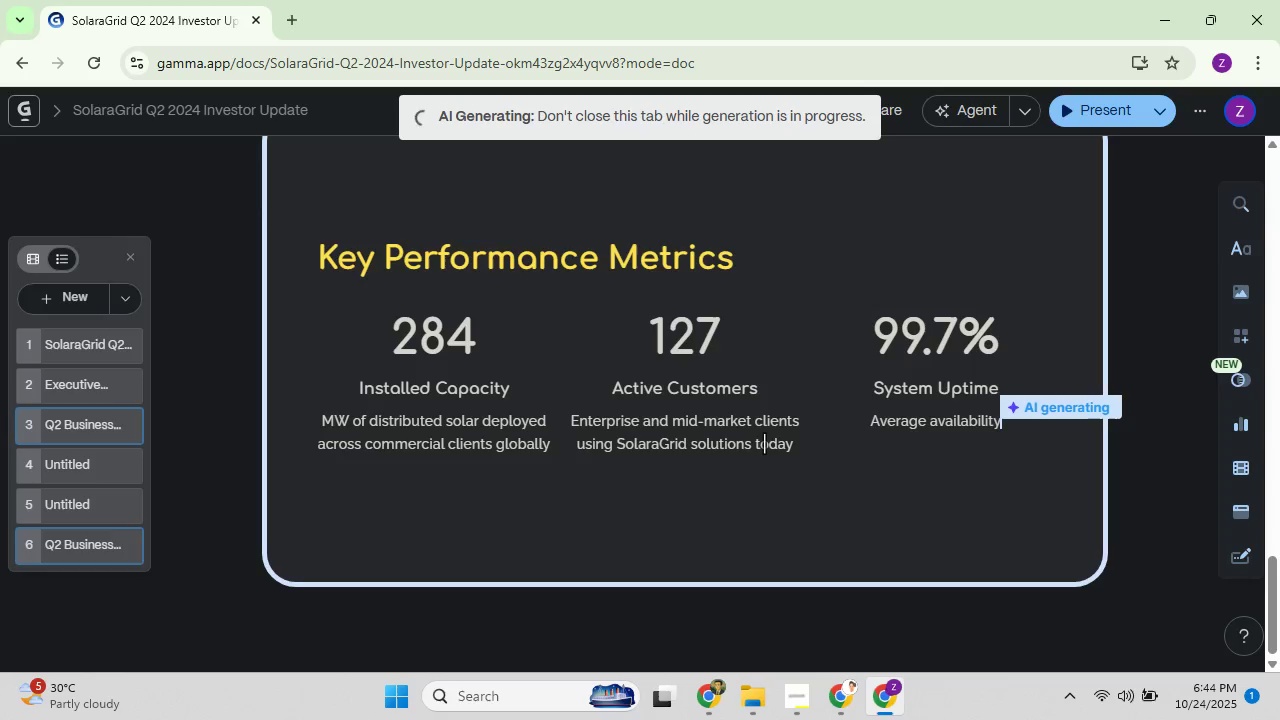 
scroll: coordinate [735, 426], scroll_direction: down, amount: 2.0
 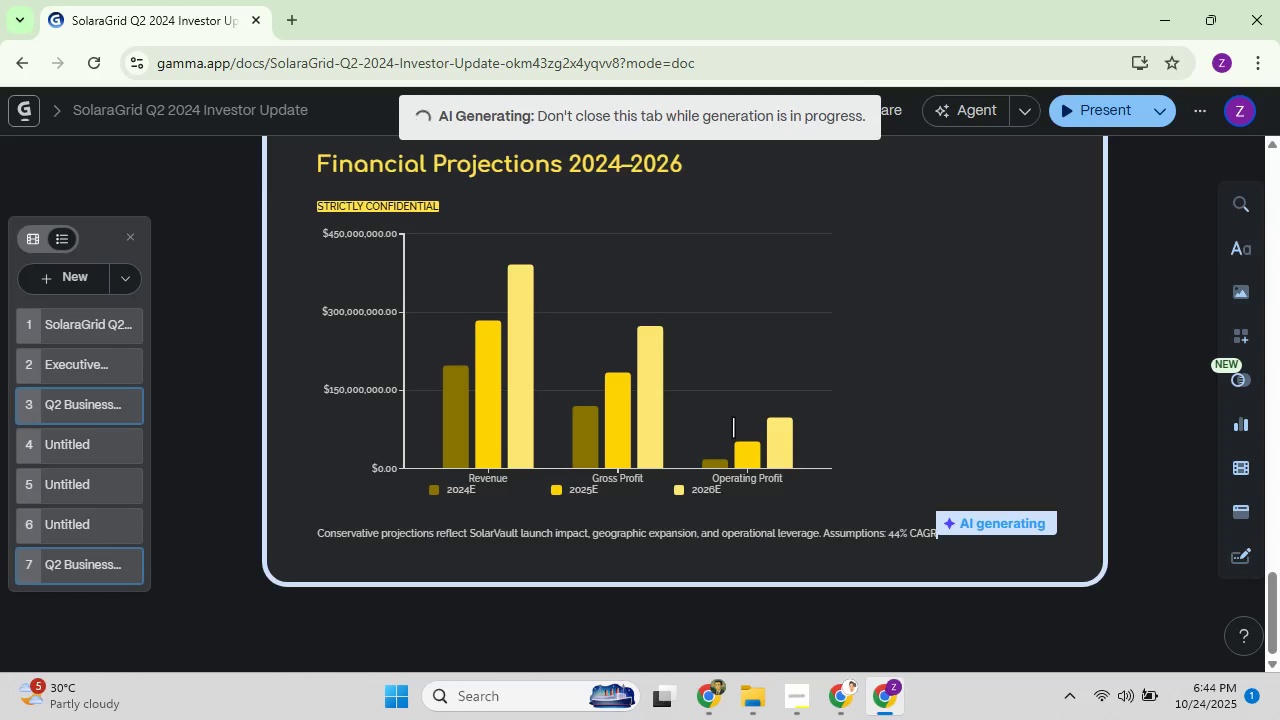 
wait(7.15)
 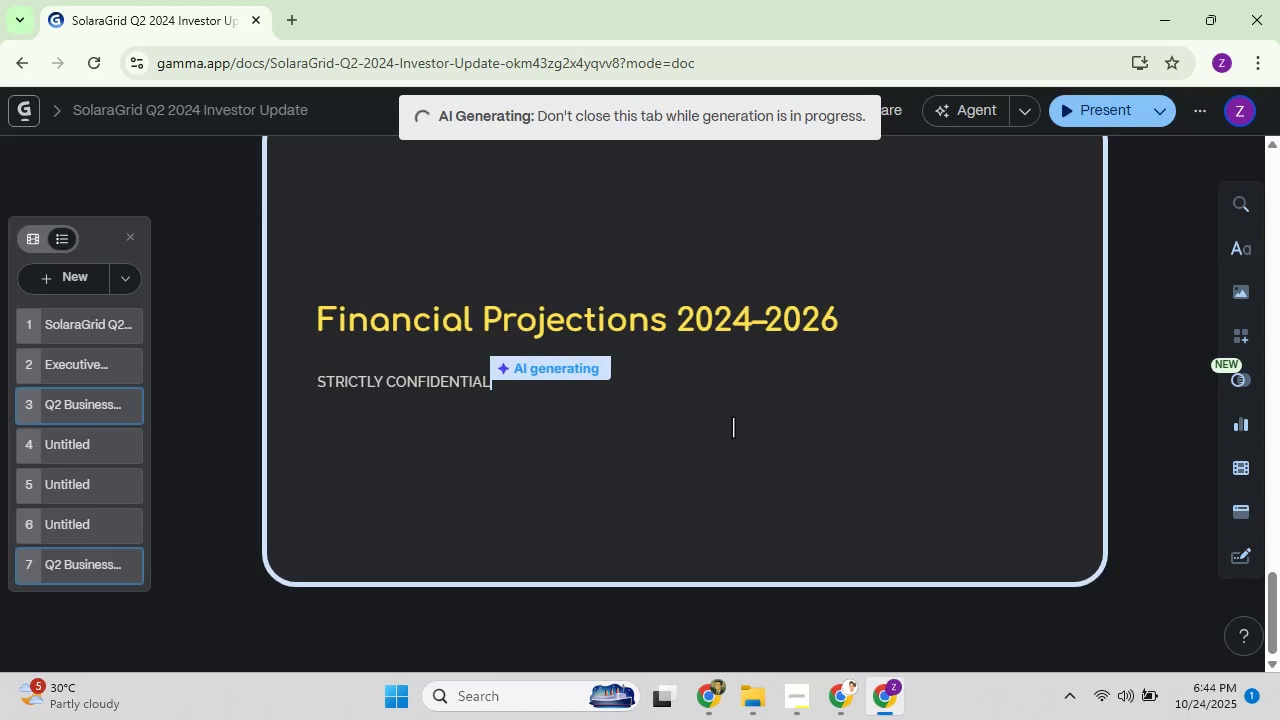 
scroll: coordinate [663, 396], scroll_direction: down, amount: 3.0
 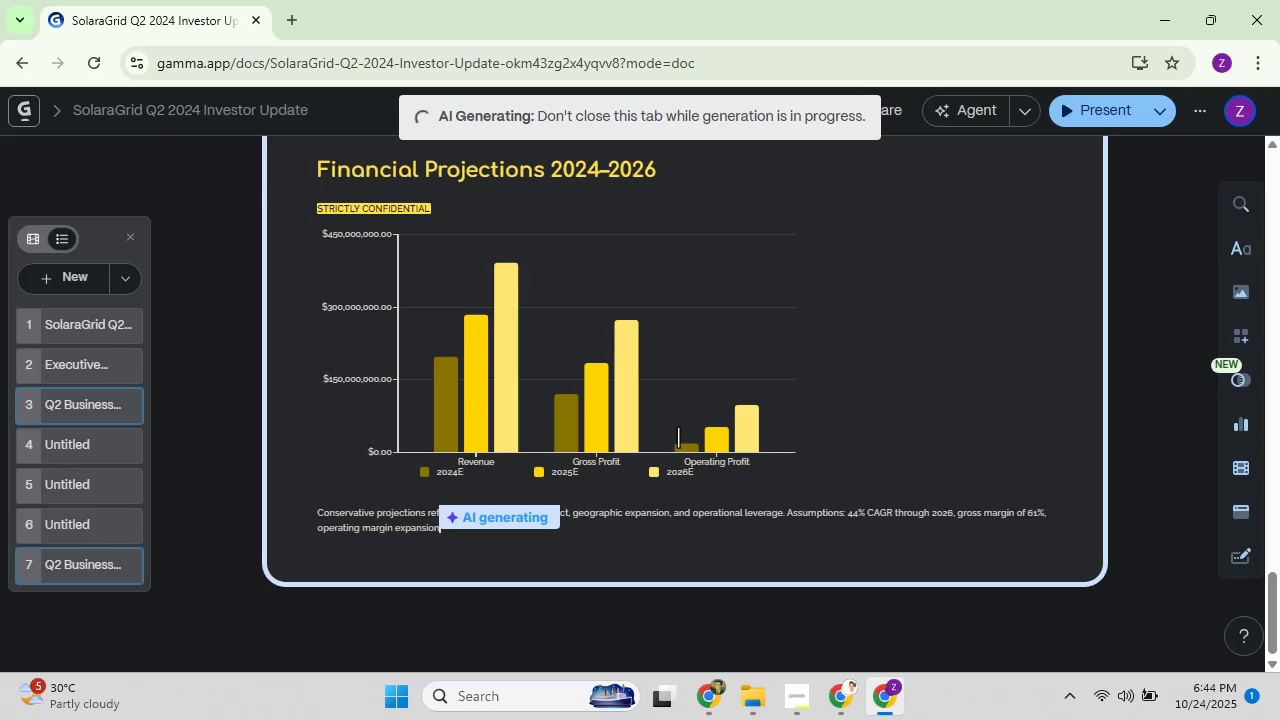 
scroll: coordinate [728, 456], scroll_direction: up, amount: 11.0
 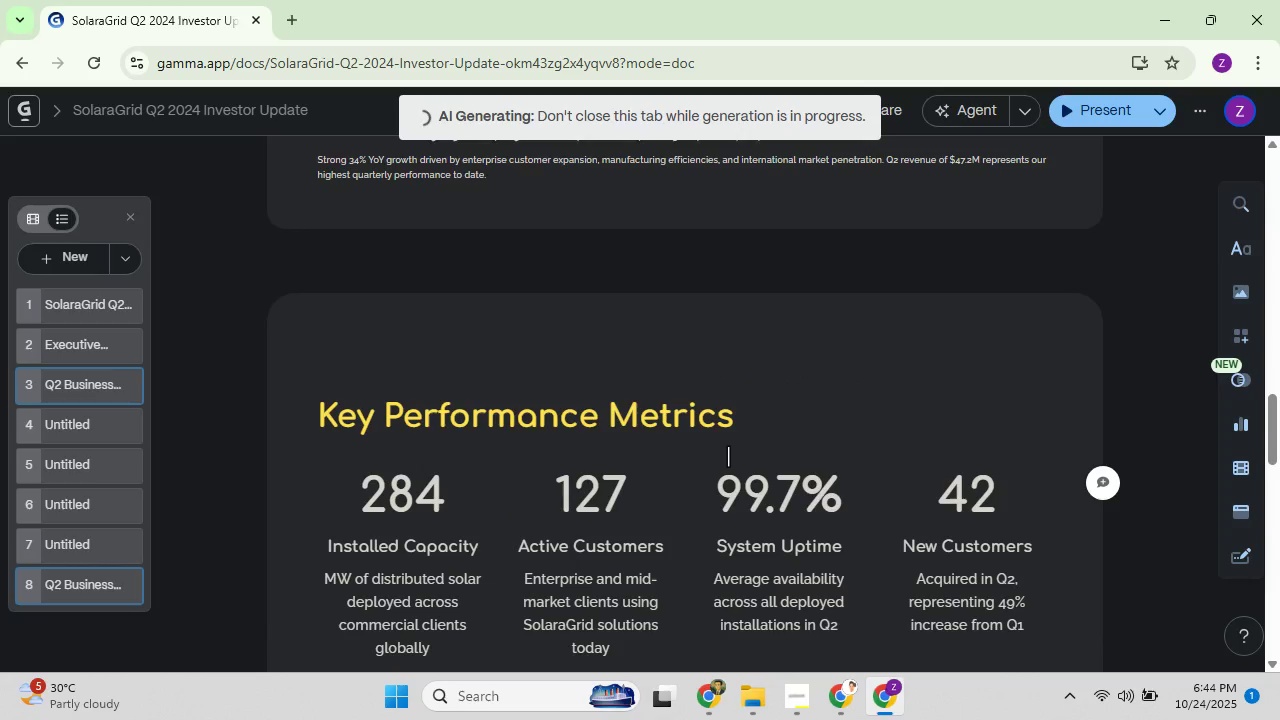 
scroll: coordinate [729, 454], scroll_direction: down, amount: 16.0
 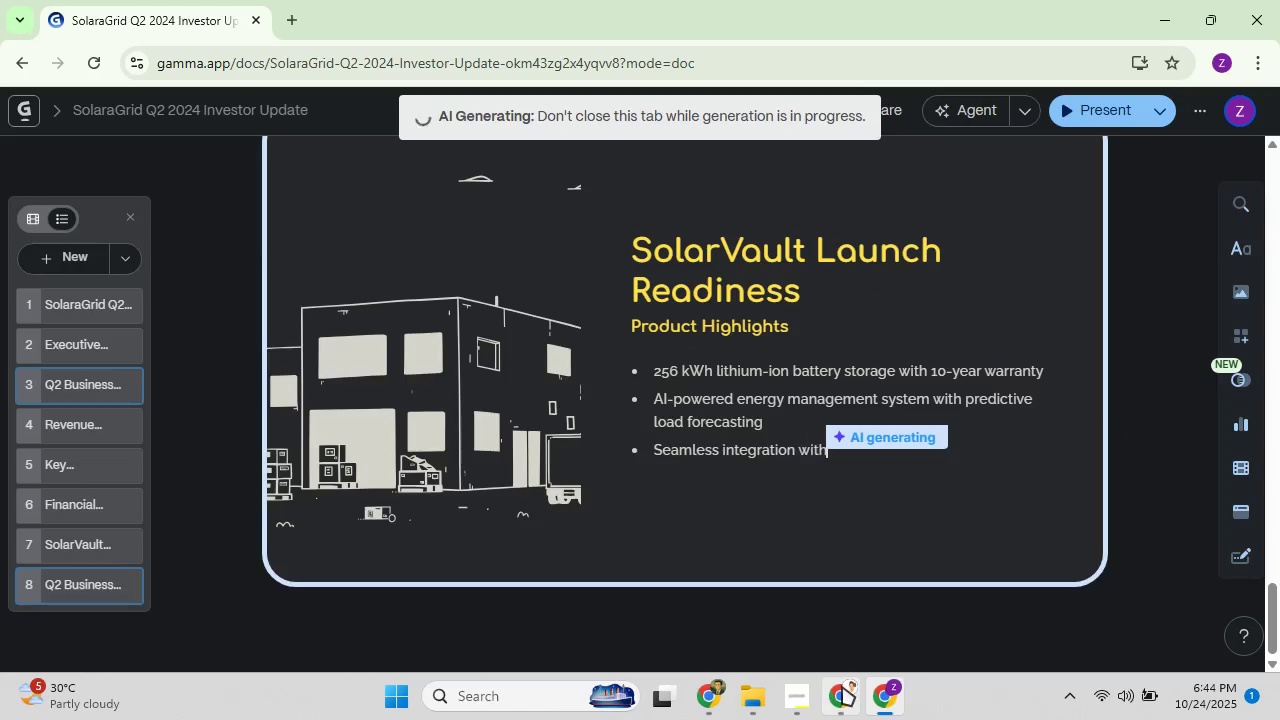 
left_click([842, 686])
 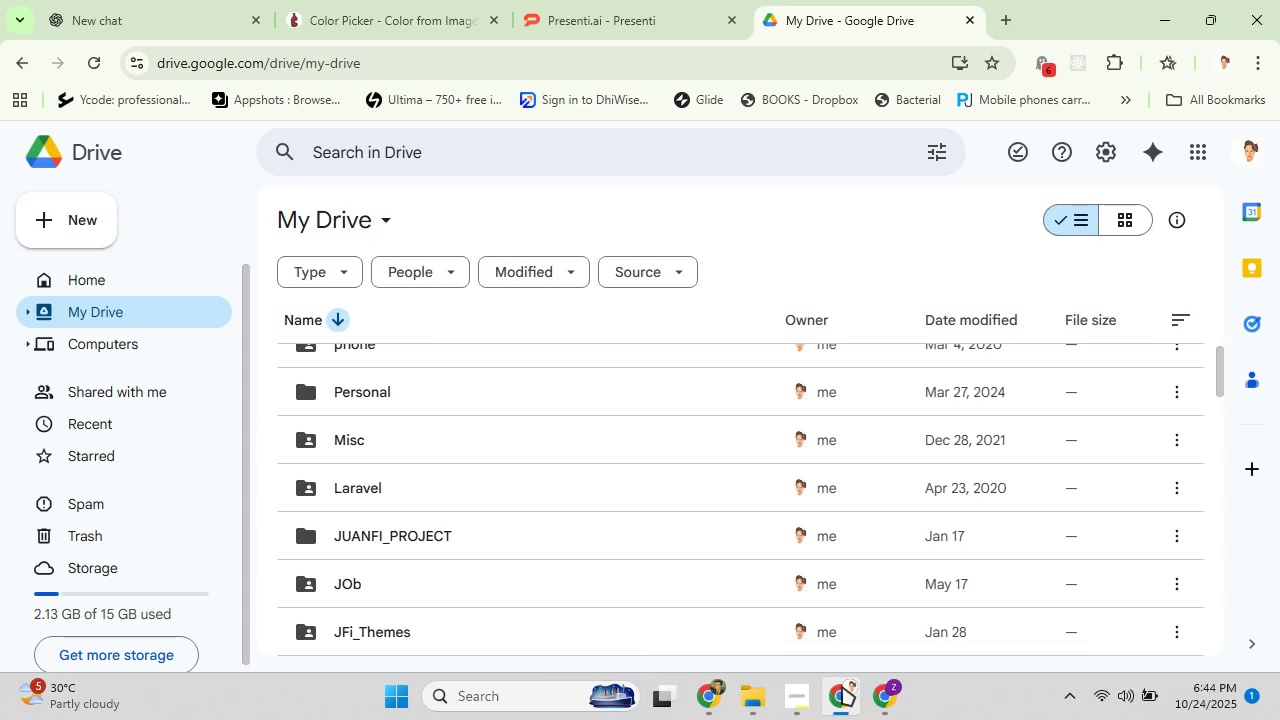 
left_click([842, 686])
 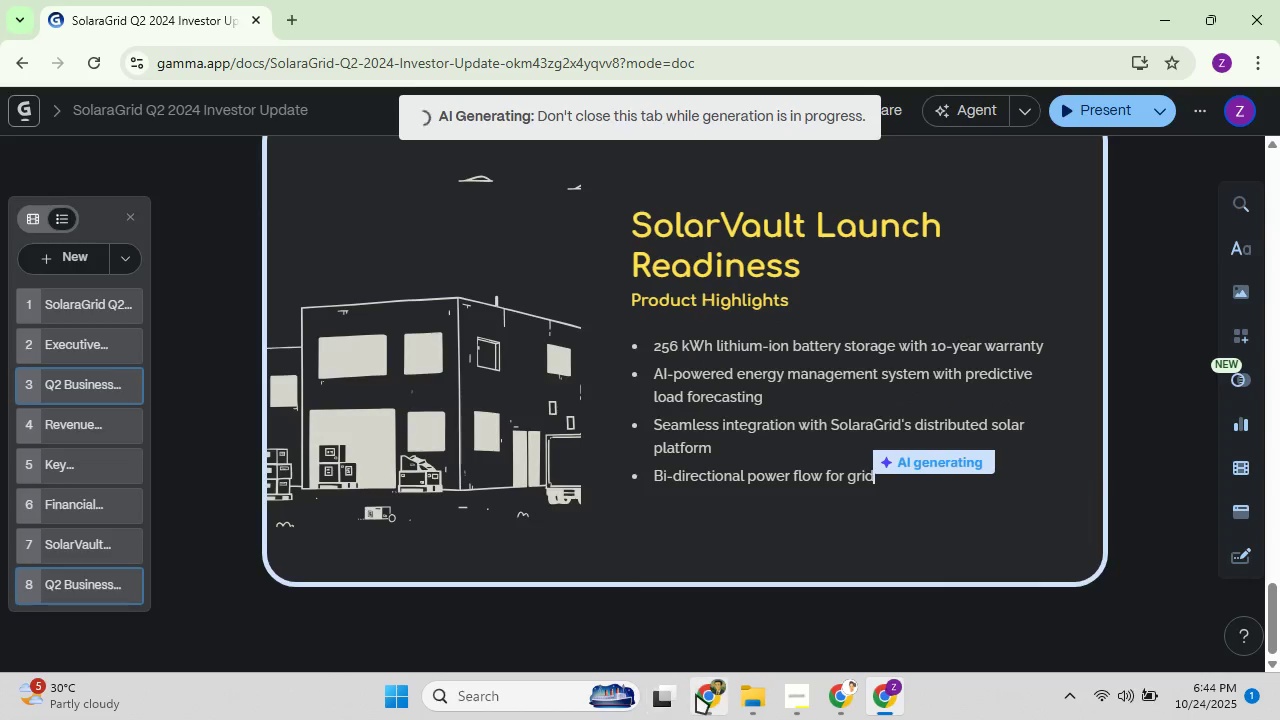 
left_click([696, 694])
 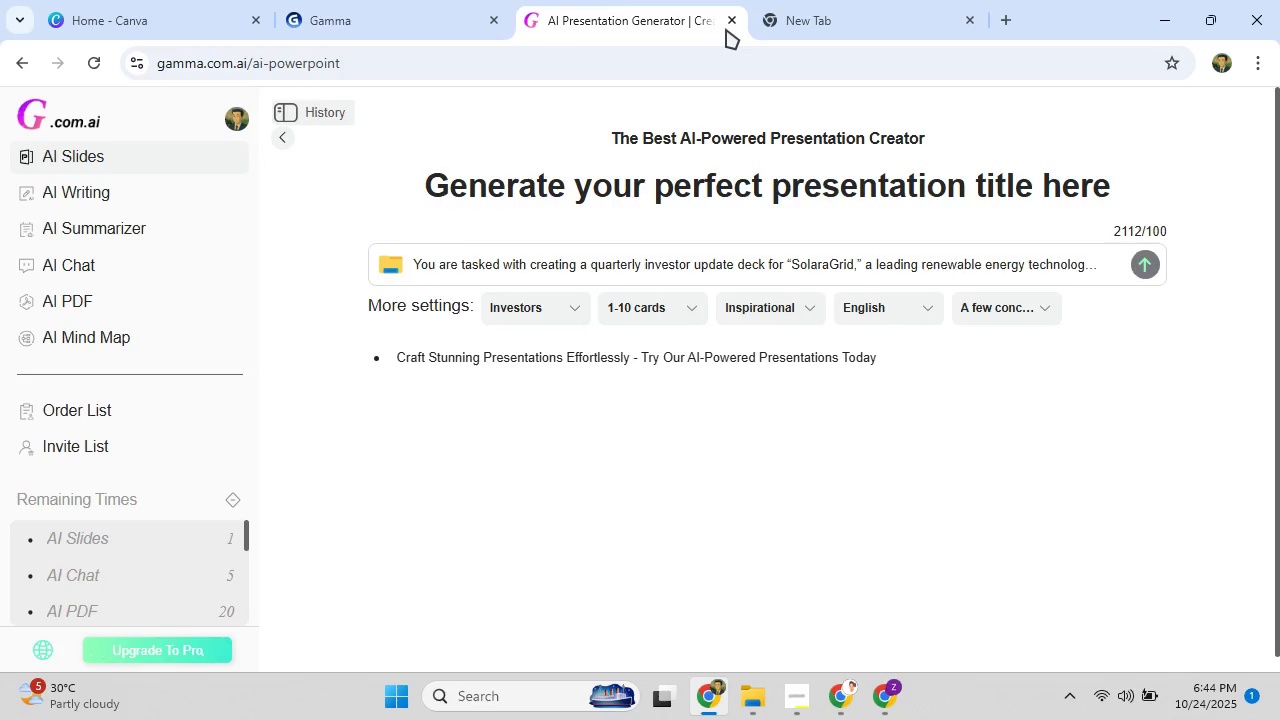 
double_click([728, 18])
 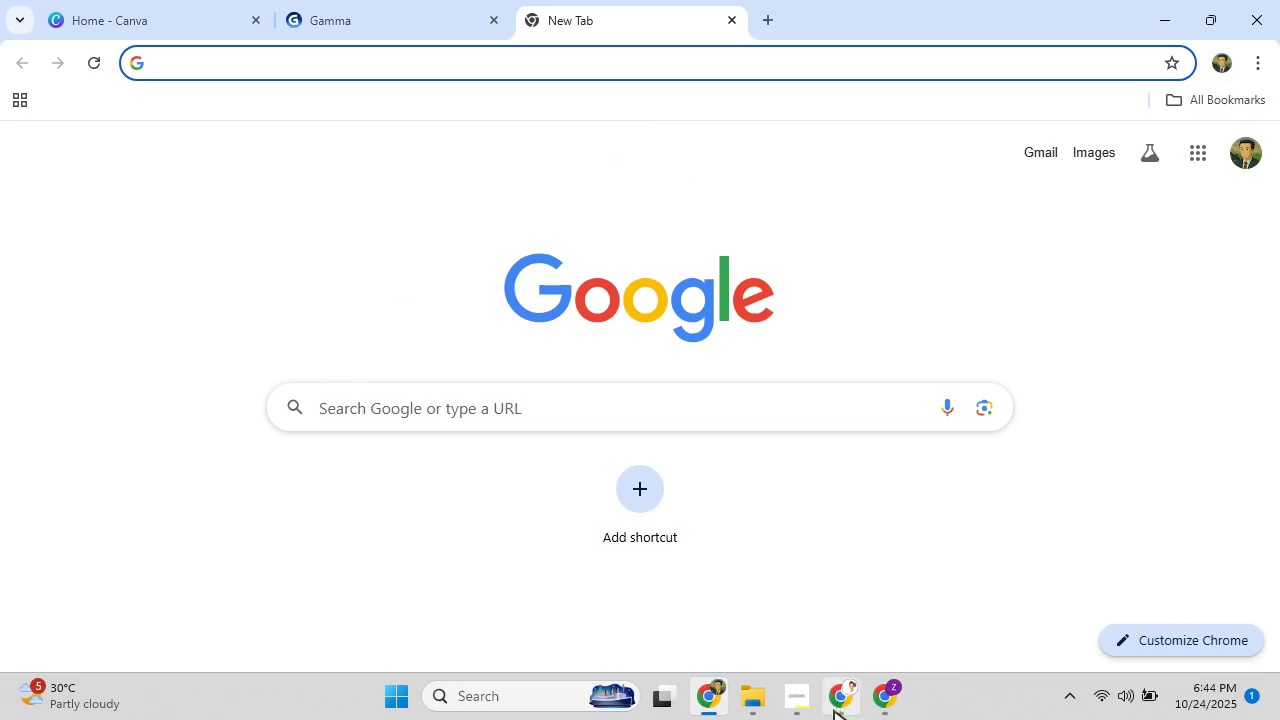 
left_click([799, 706])